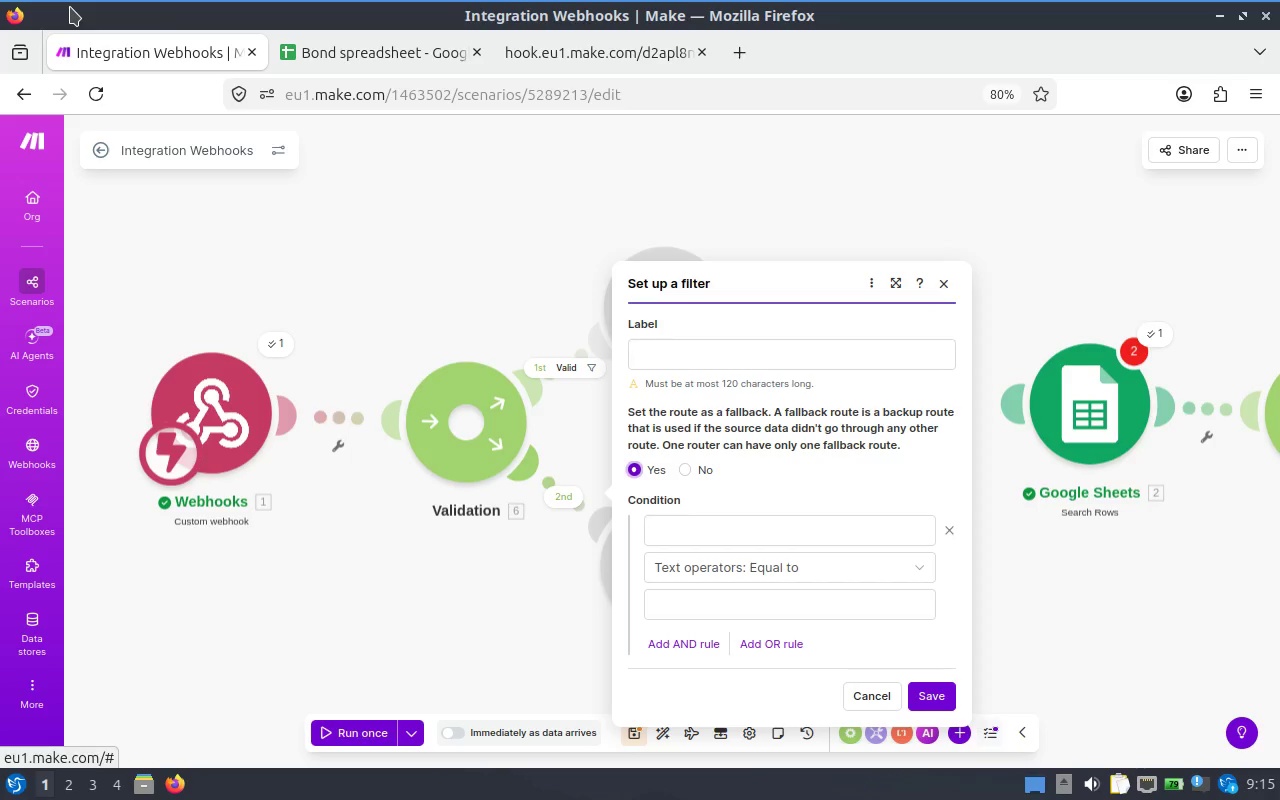 
left_click([920, 689])
 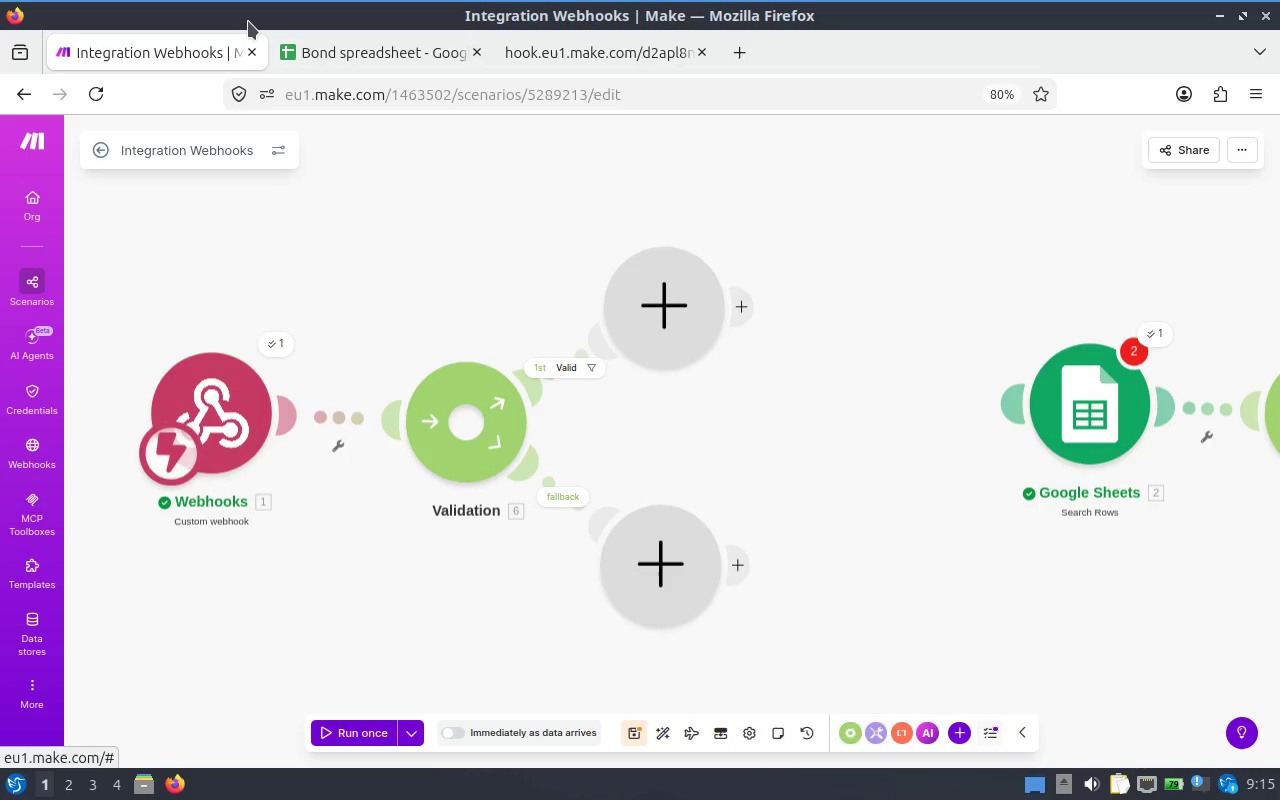 
wait(10.7)
 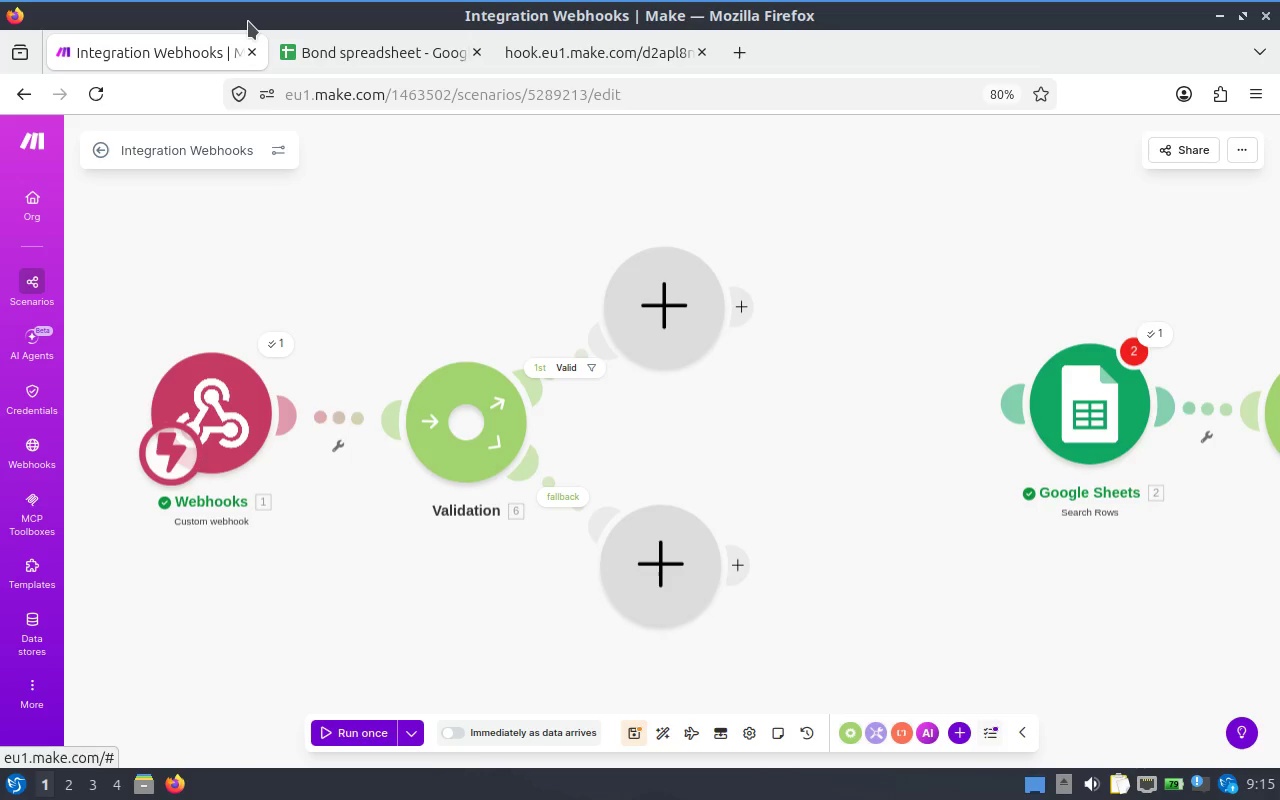 
left_click([667, 566])
 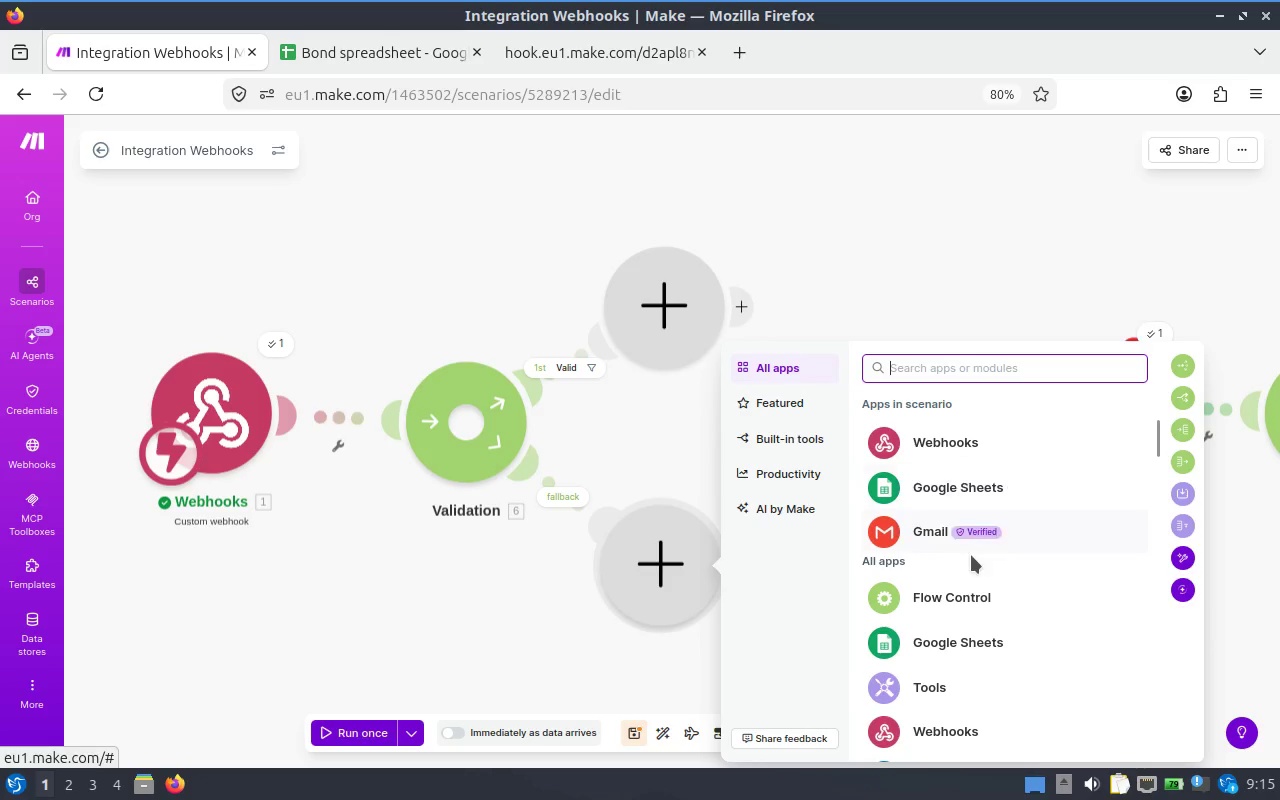 
left_click([971, 532])
 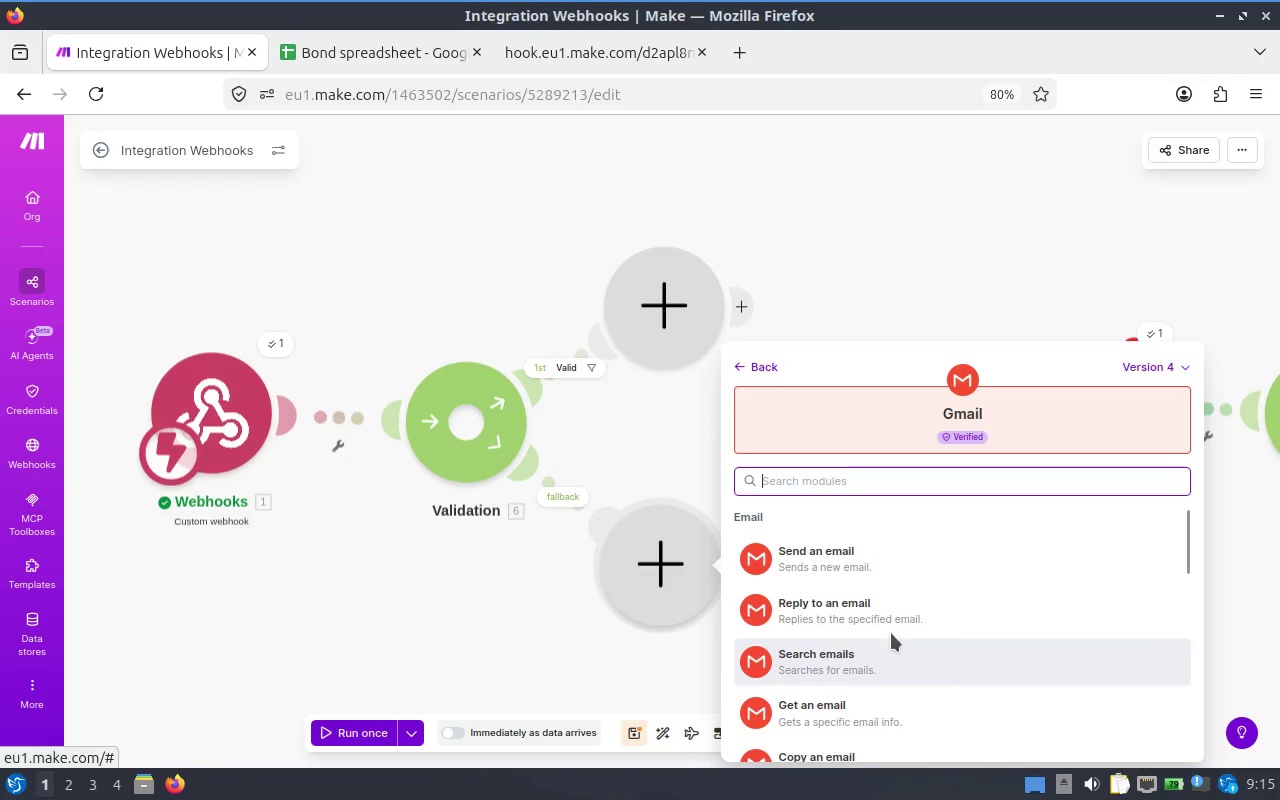 
left_click([908, 568])
 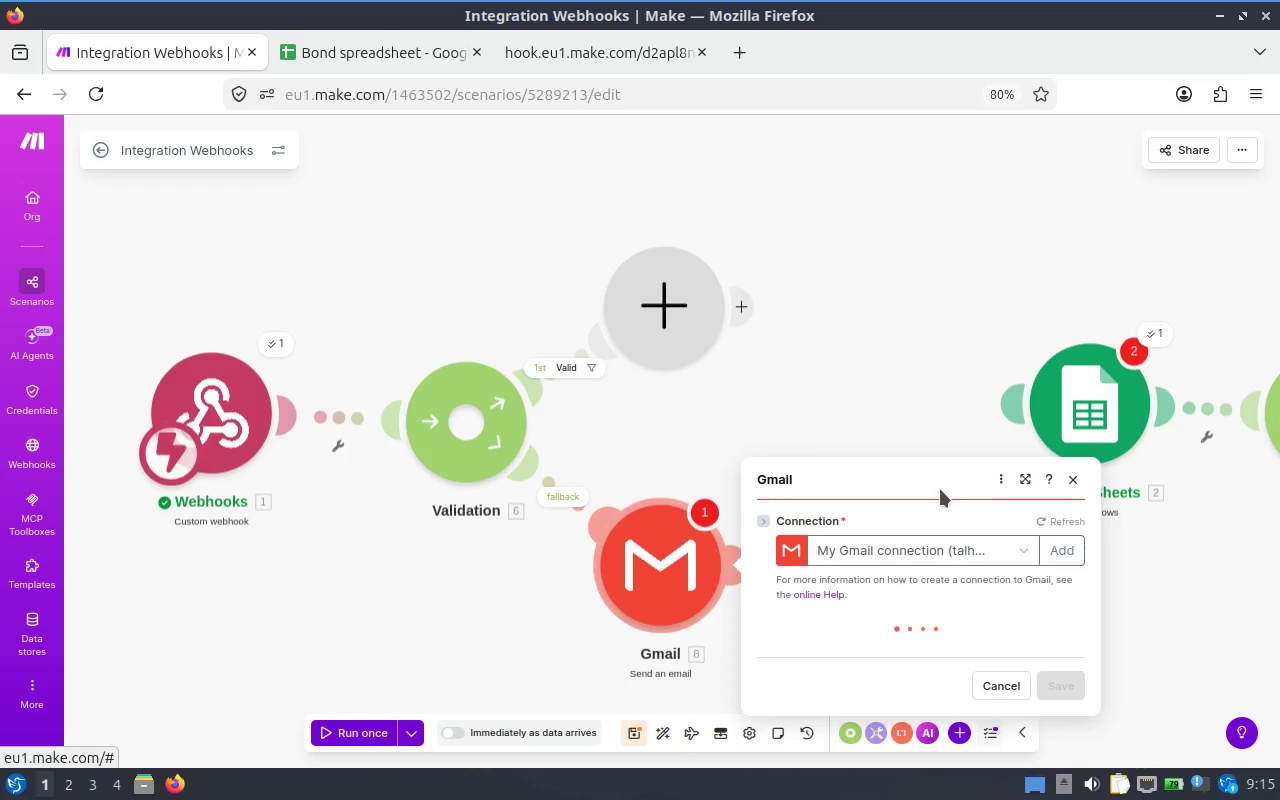 
scroll: coordinate [672, 375], scroll_direction: down, amount: 3.0
 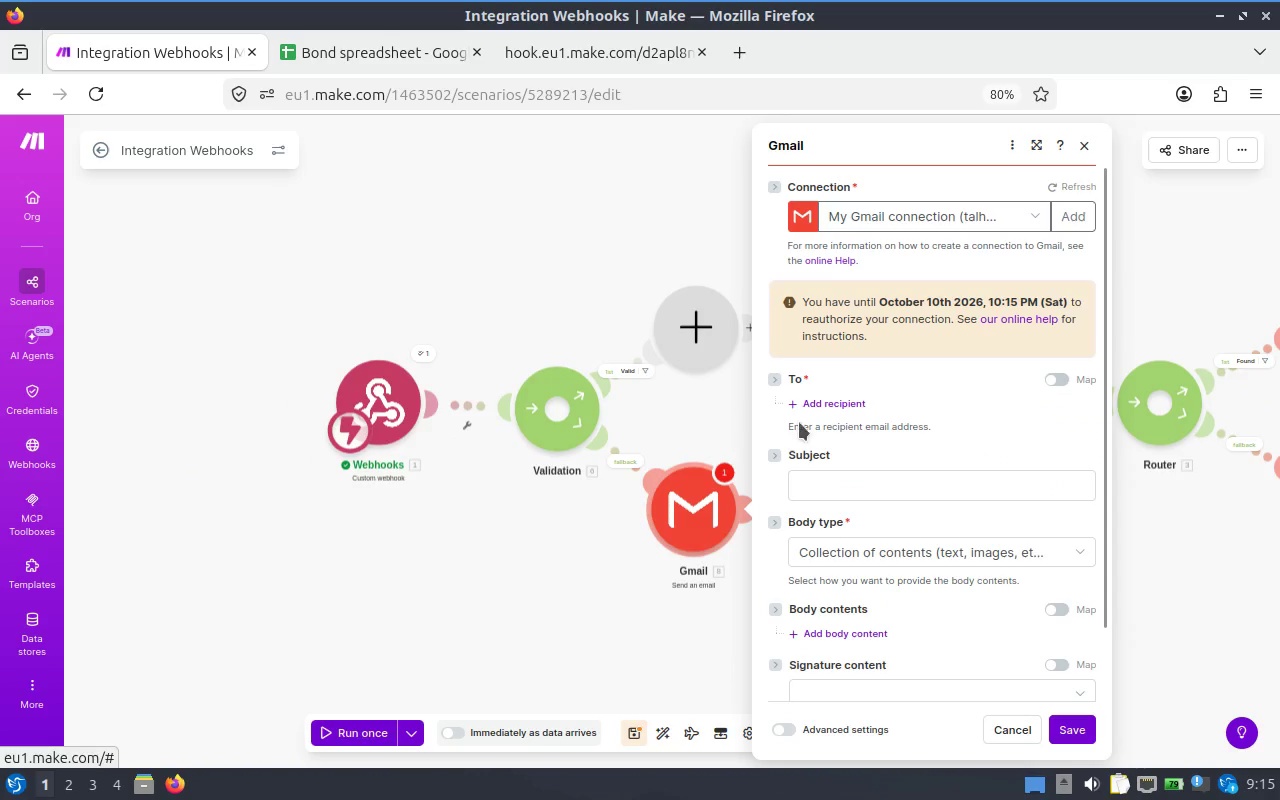 
scroll: coordinate [878, 412], scroll_direction: up, amount: 1.0
 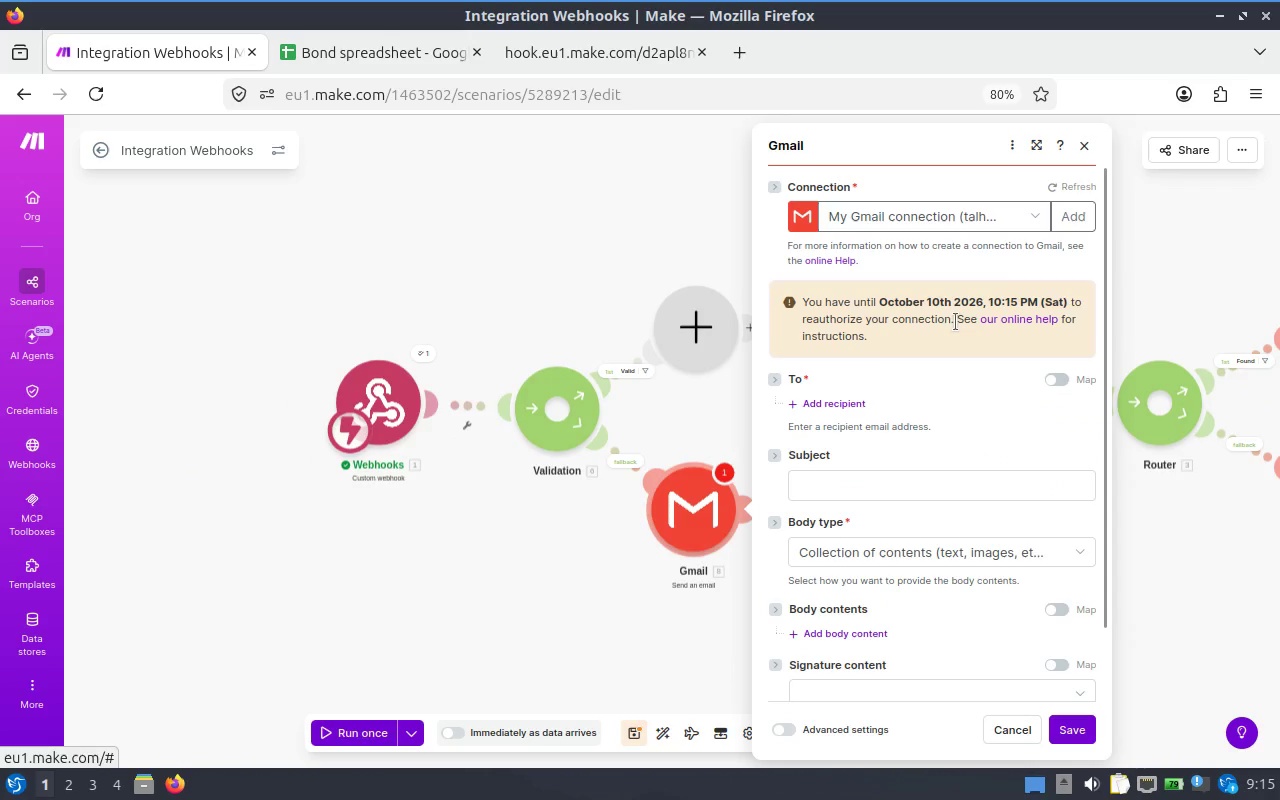 
hold_key(key=ControlLeft, duration=0.94)
scroll: coordinate [930, 287], scroll_direction: up, amount: 1.0
 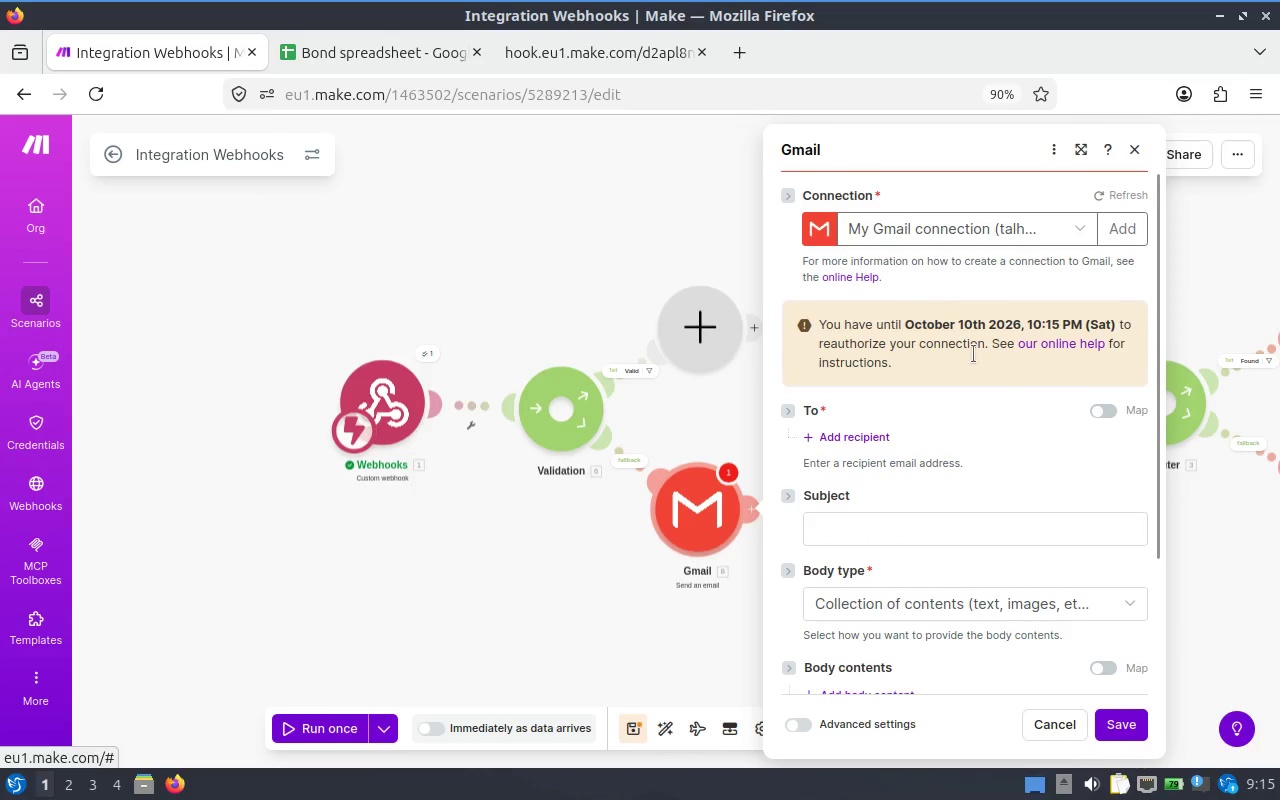 
scroll: coordinate [1000, 376], scroll_direction: down, amount: 1.0
 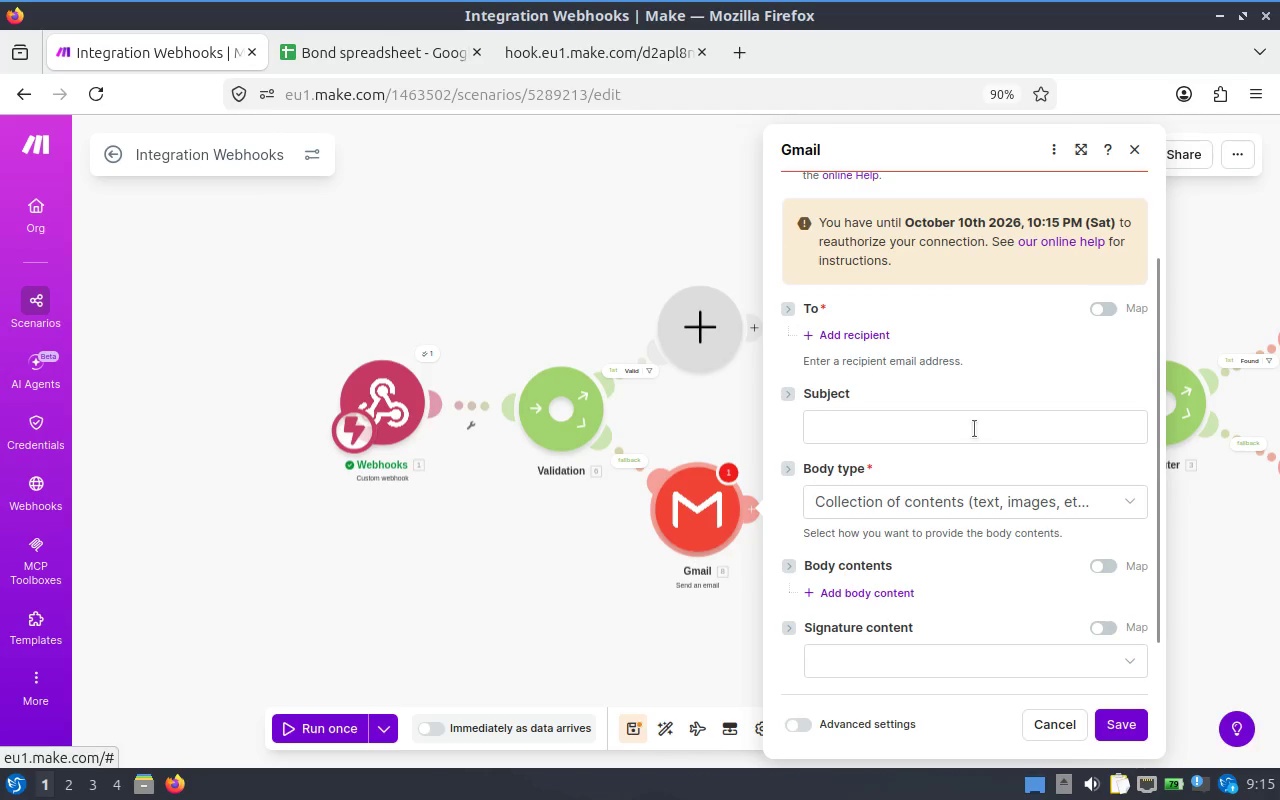 
left_click([953, 418])
 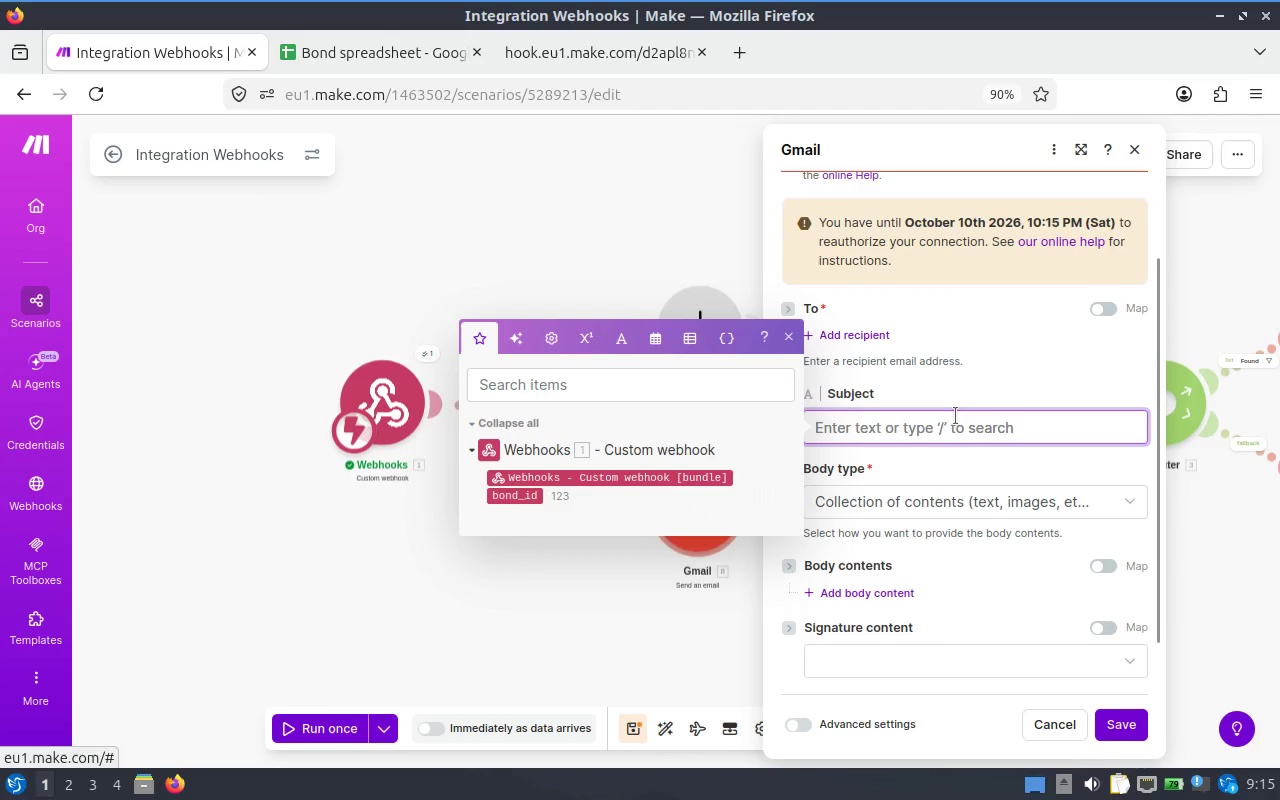 
type(Invalid Bond ID)
 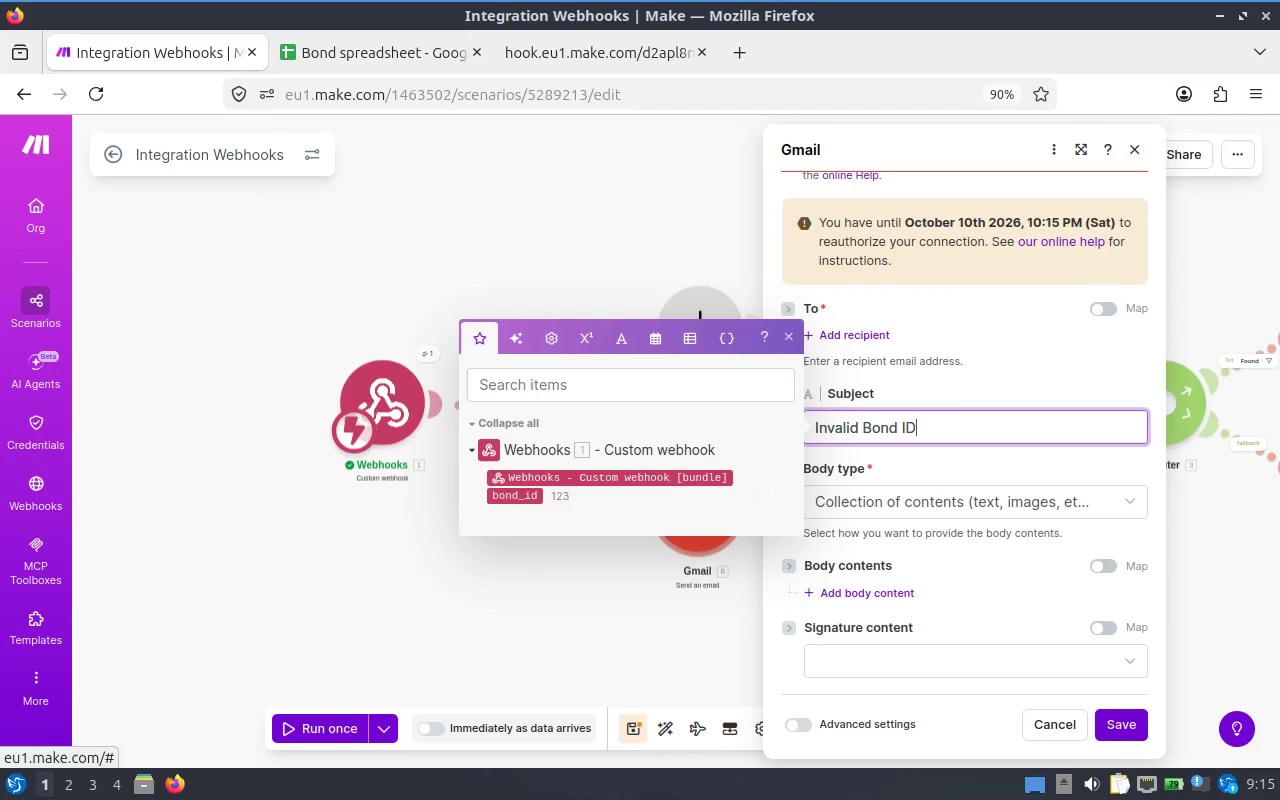 
wait(7.2)
 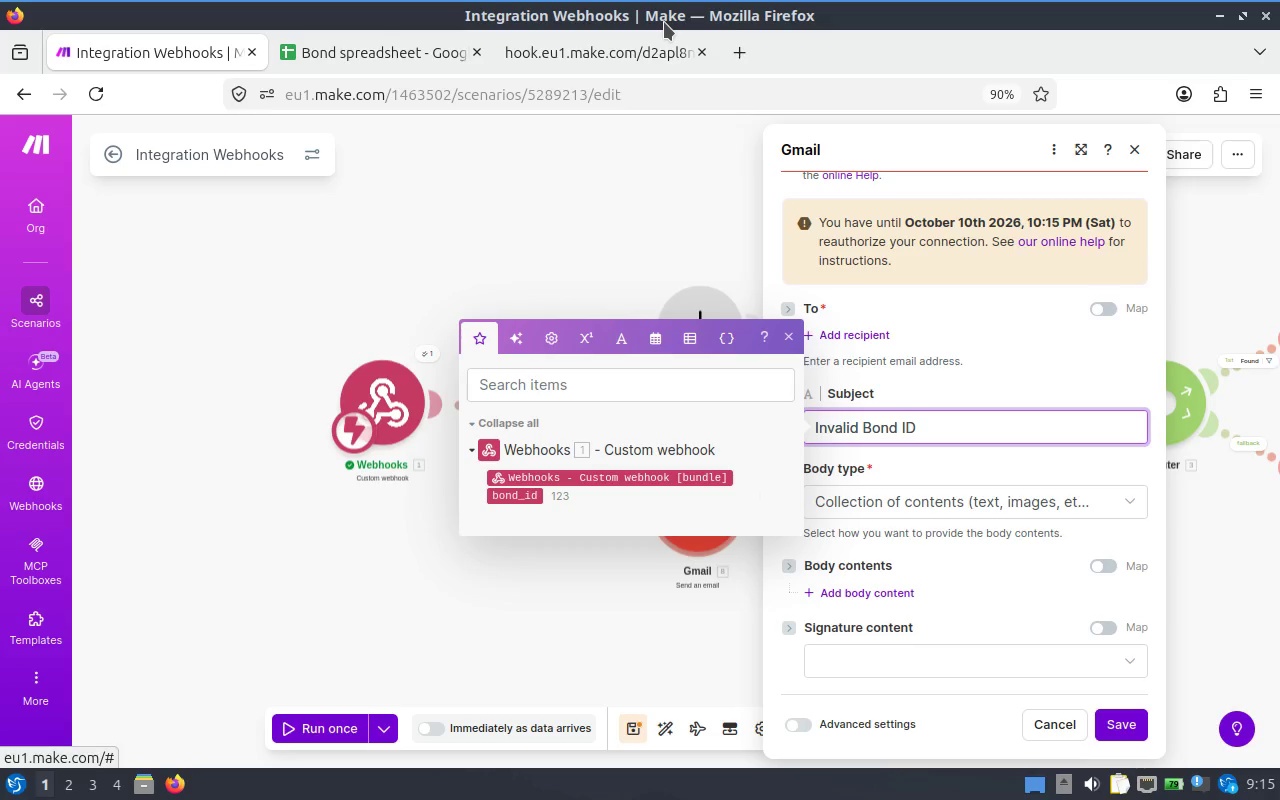 
left_click([1043, 506])
 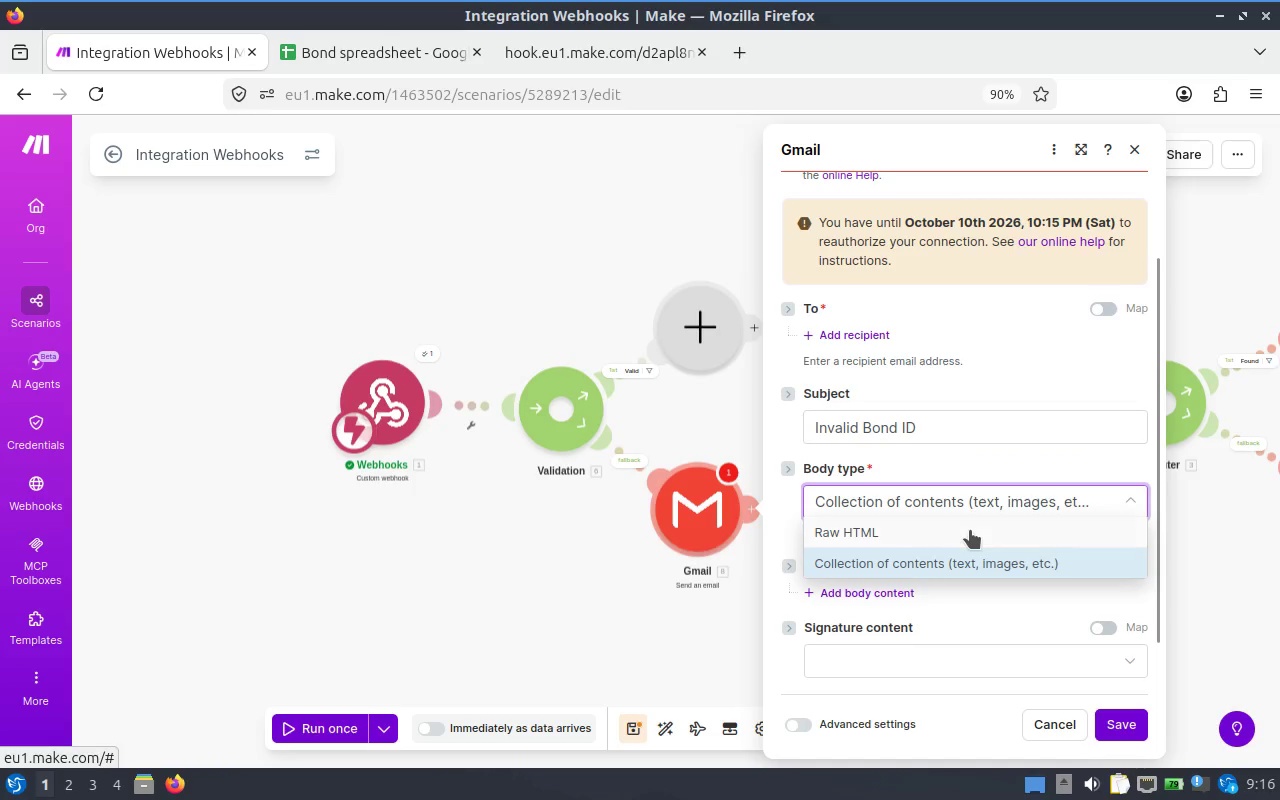 
left_click([970, 530])
 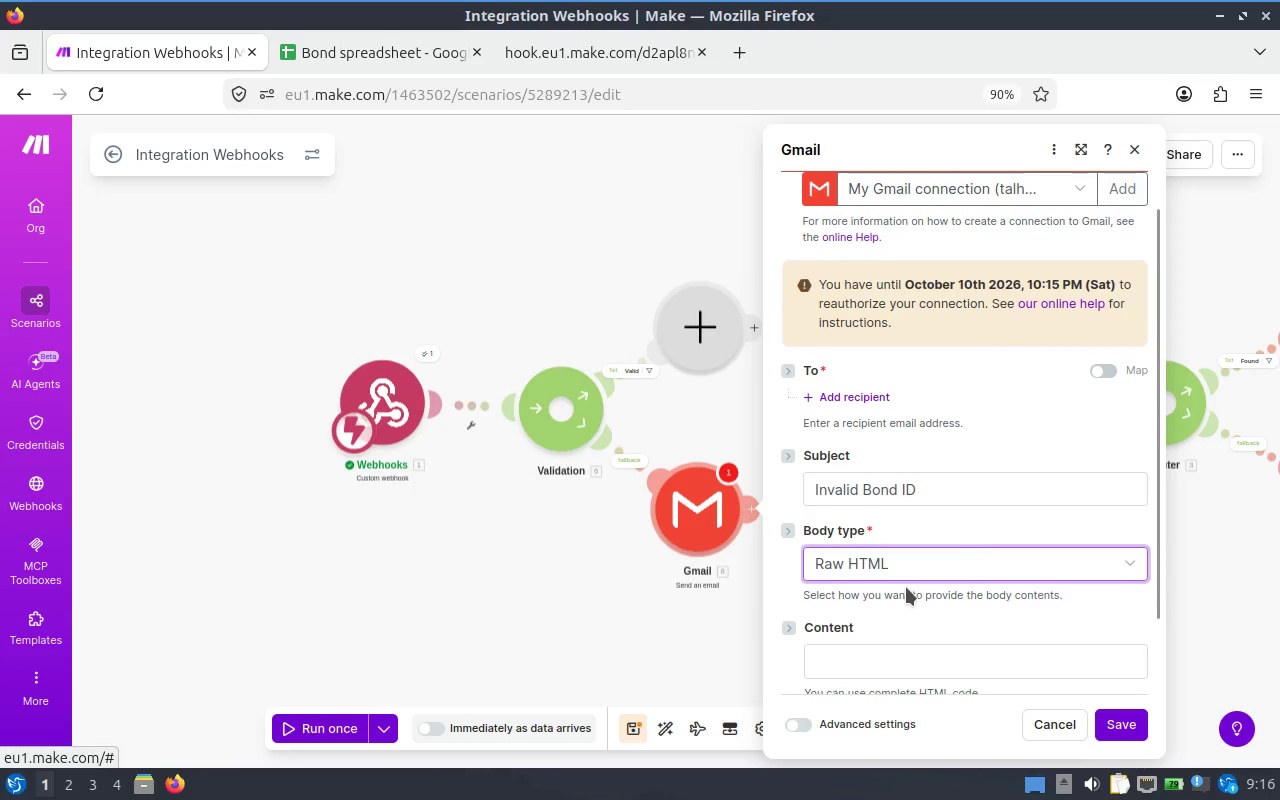 
scroll: coordinate [953, 493], scroll_direction: down, amount: 1.0
 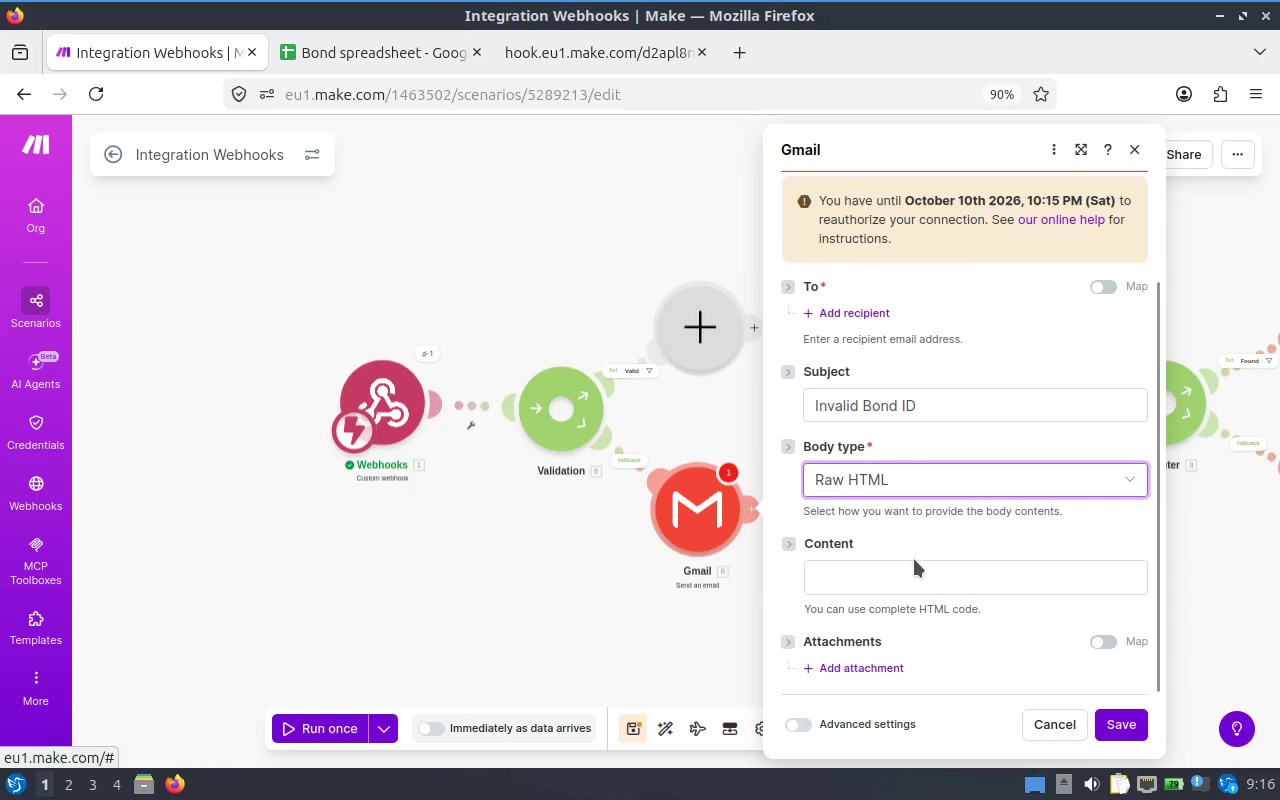 
left_click([915, 559])
 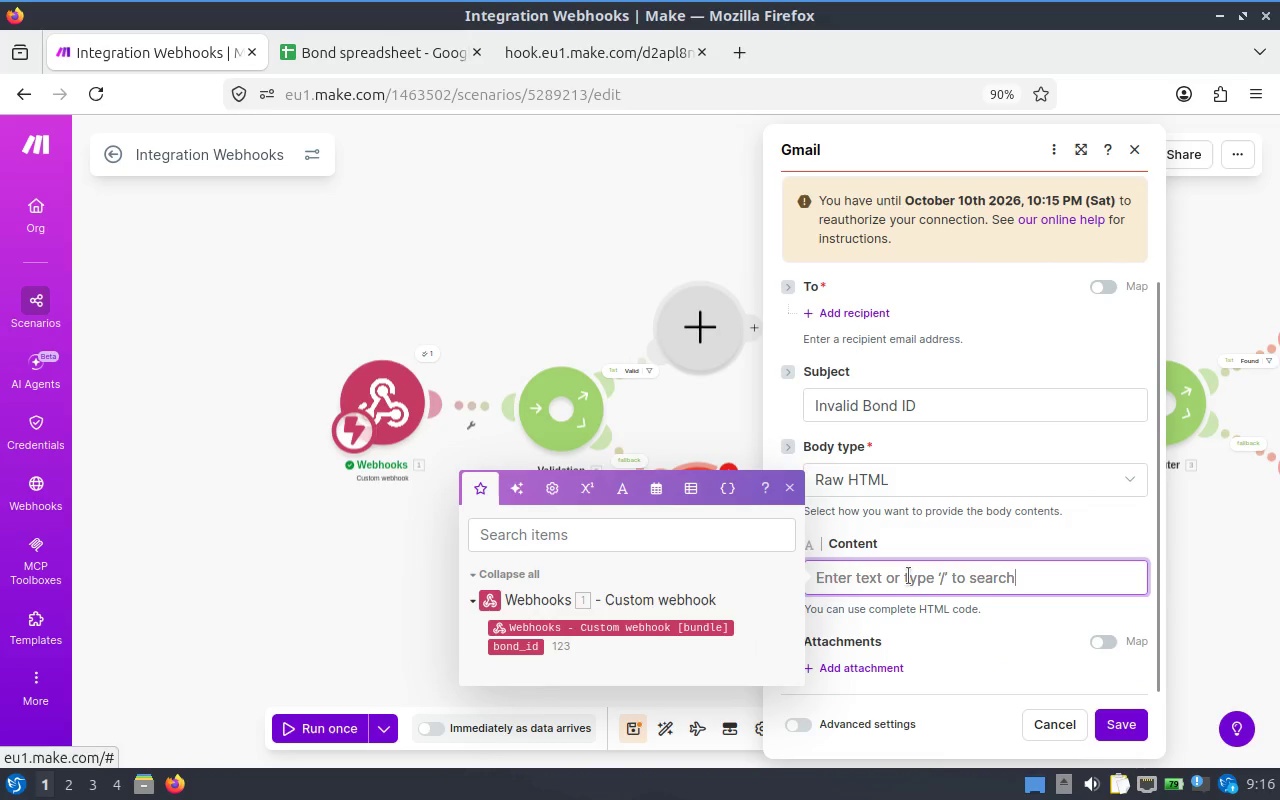 
wait(5.24)
 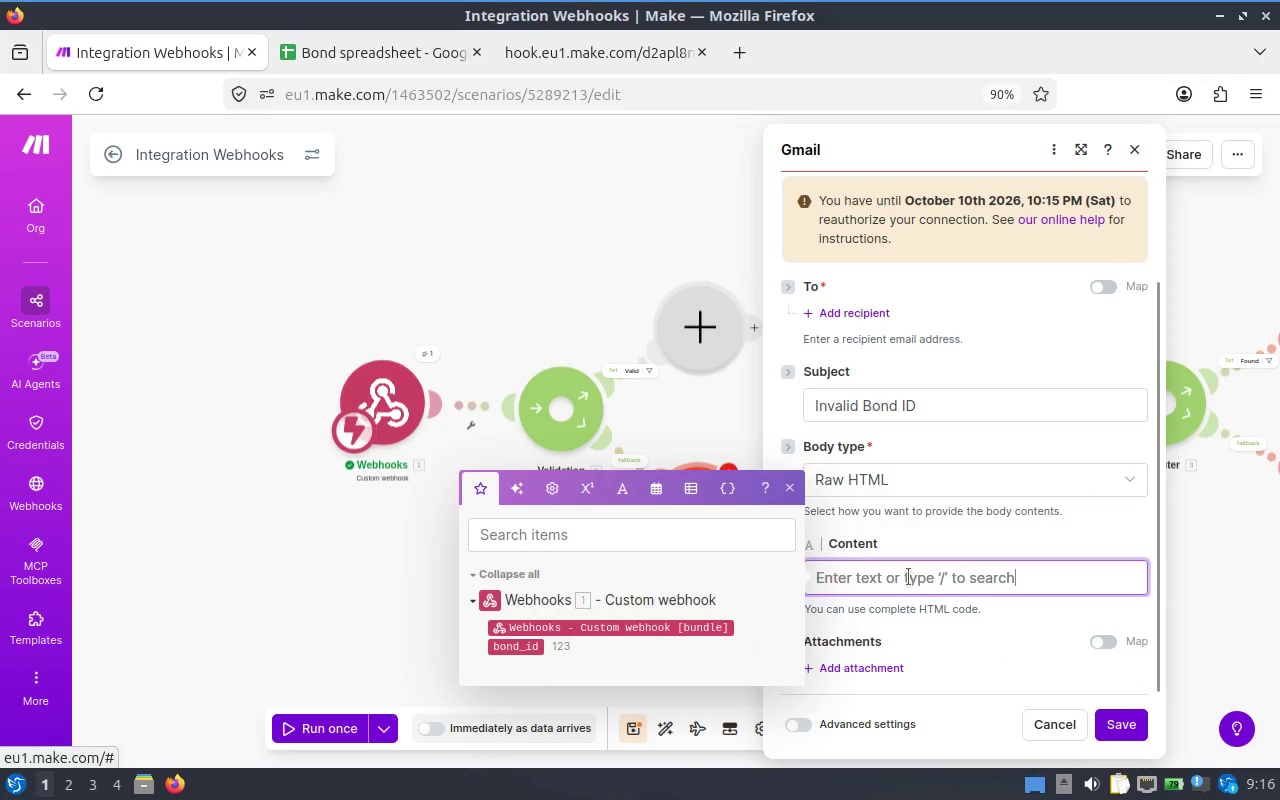 
key(Shift+Comma)
 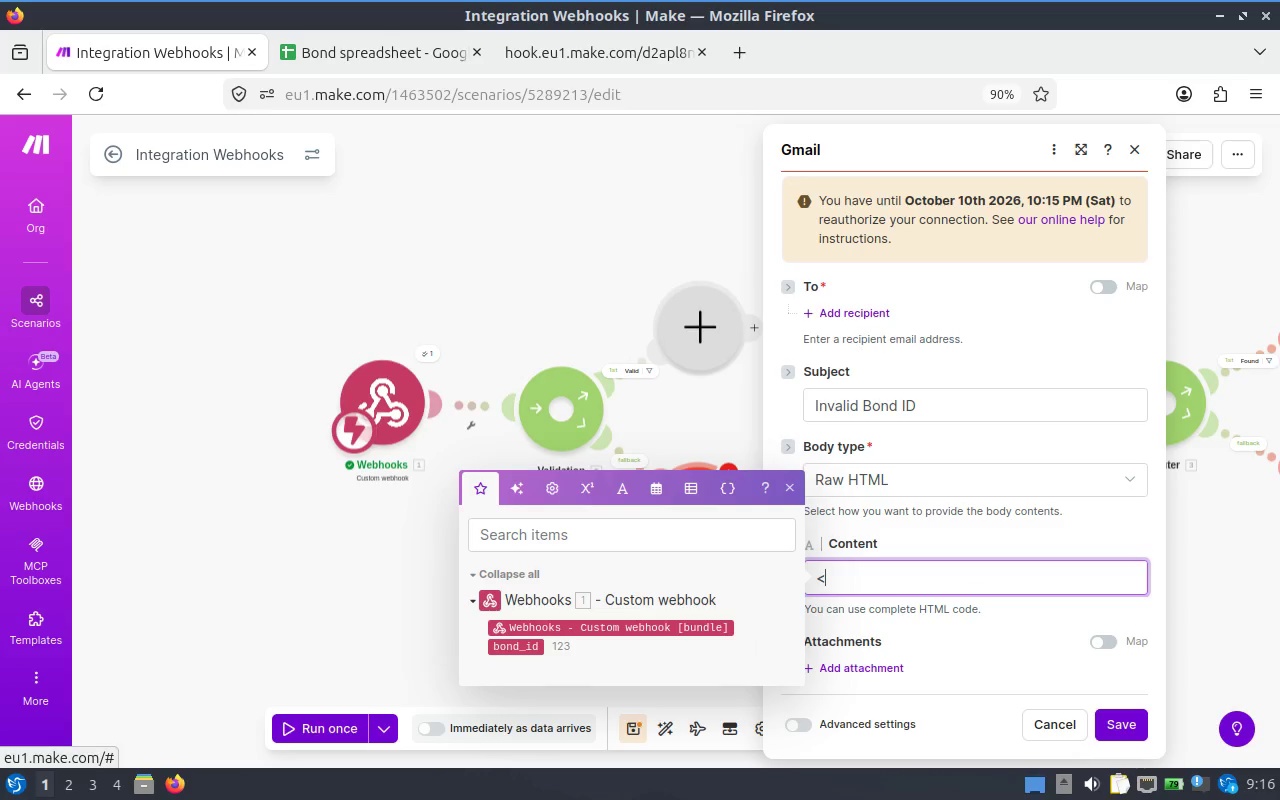 
key(P)
 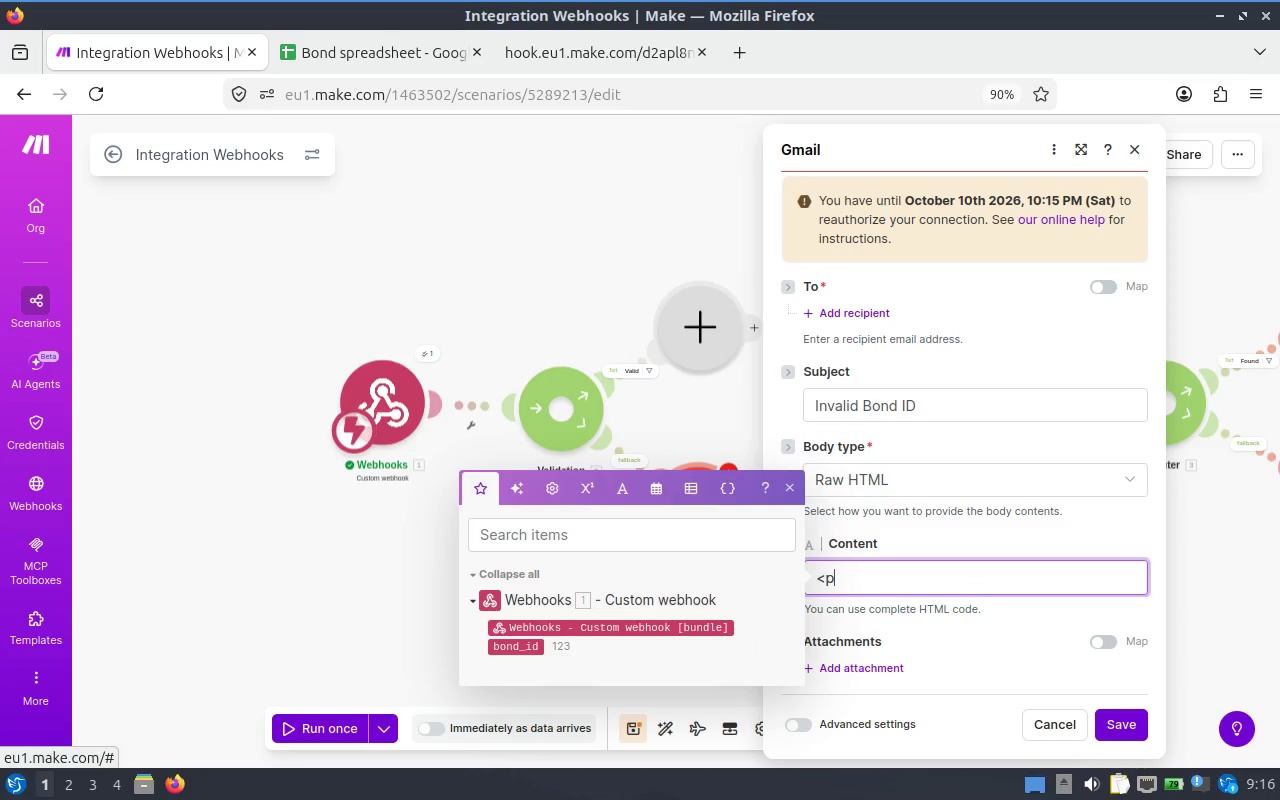 
key(Shift+Period)
 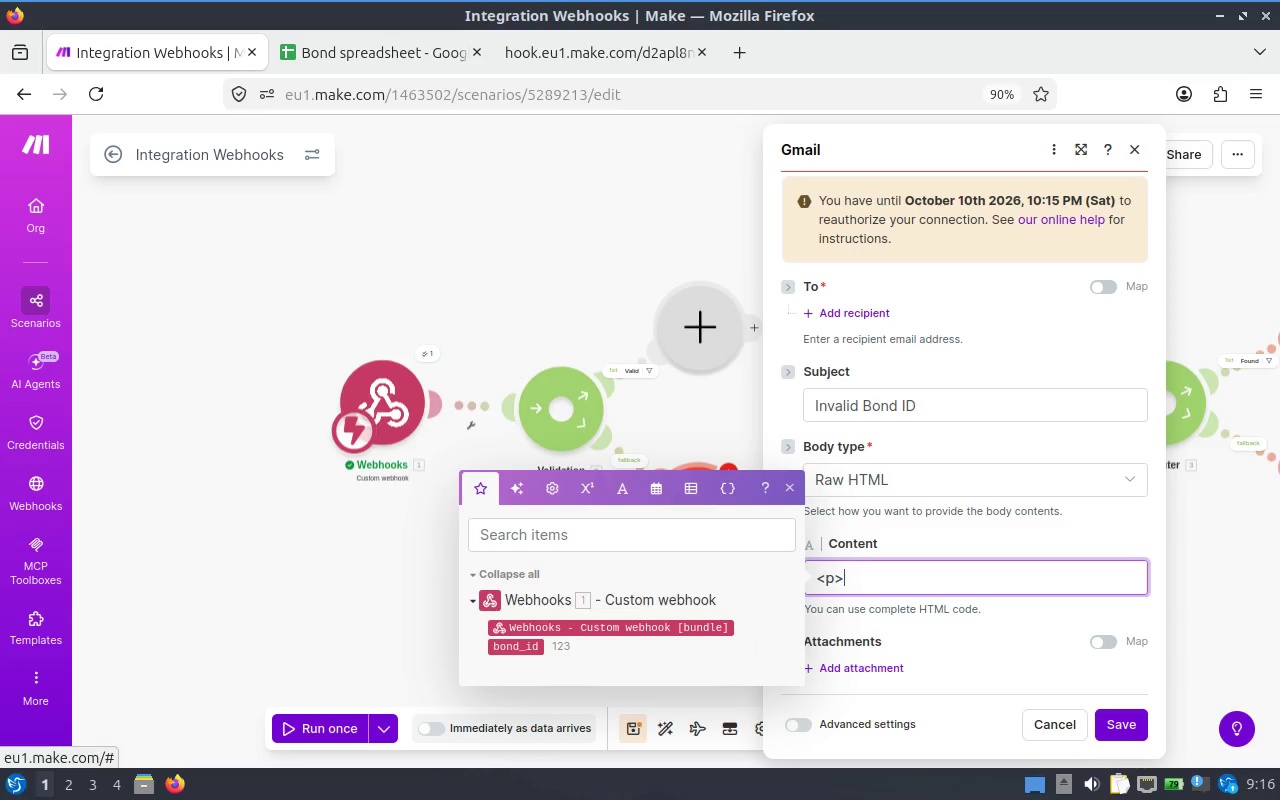 
key(Shift+Comma)
 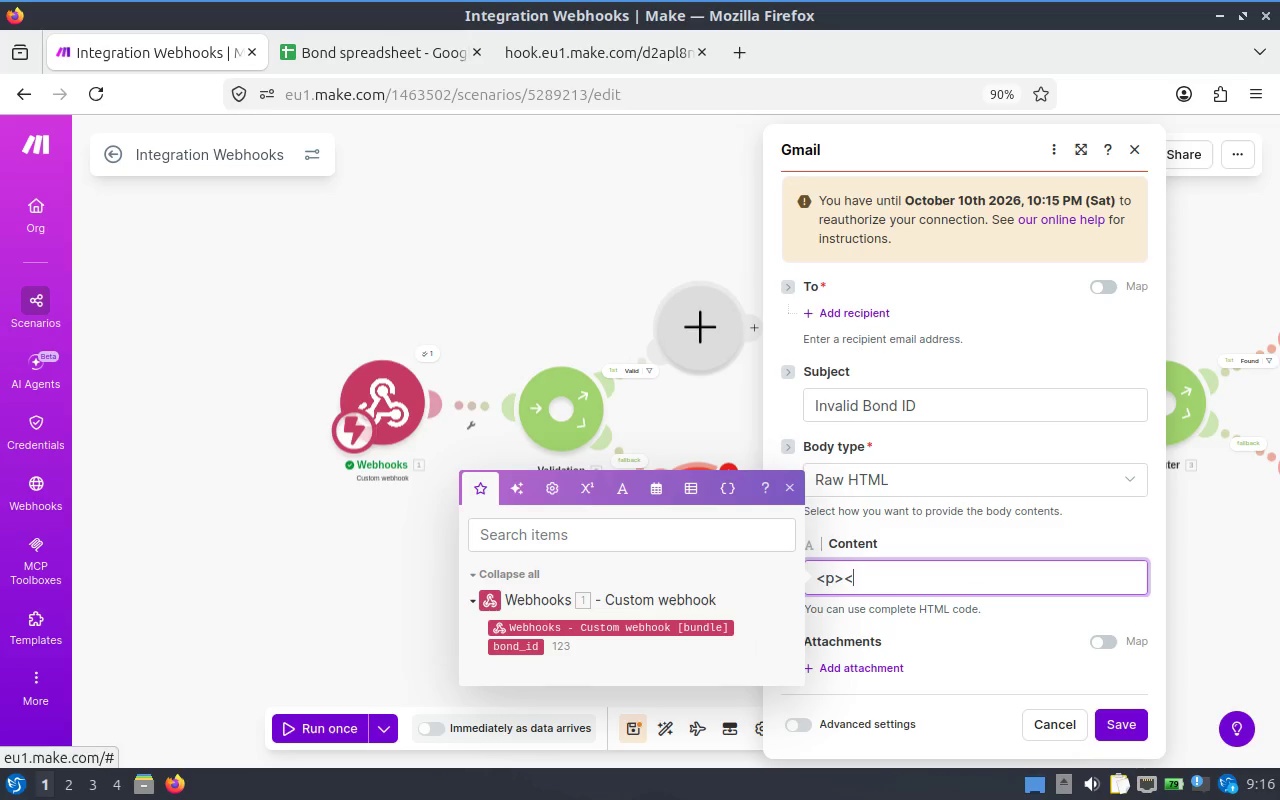 
key(Slash)
 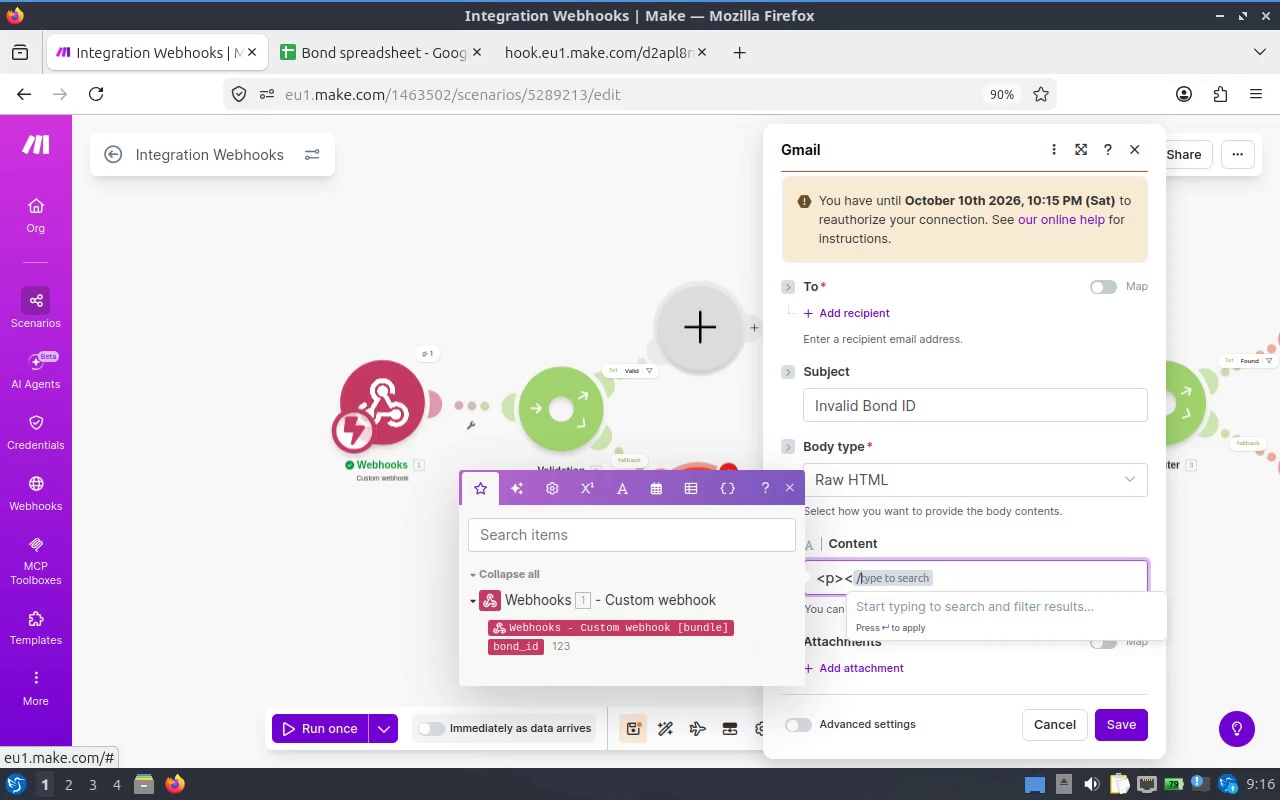 
key(Backspace)
 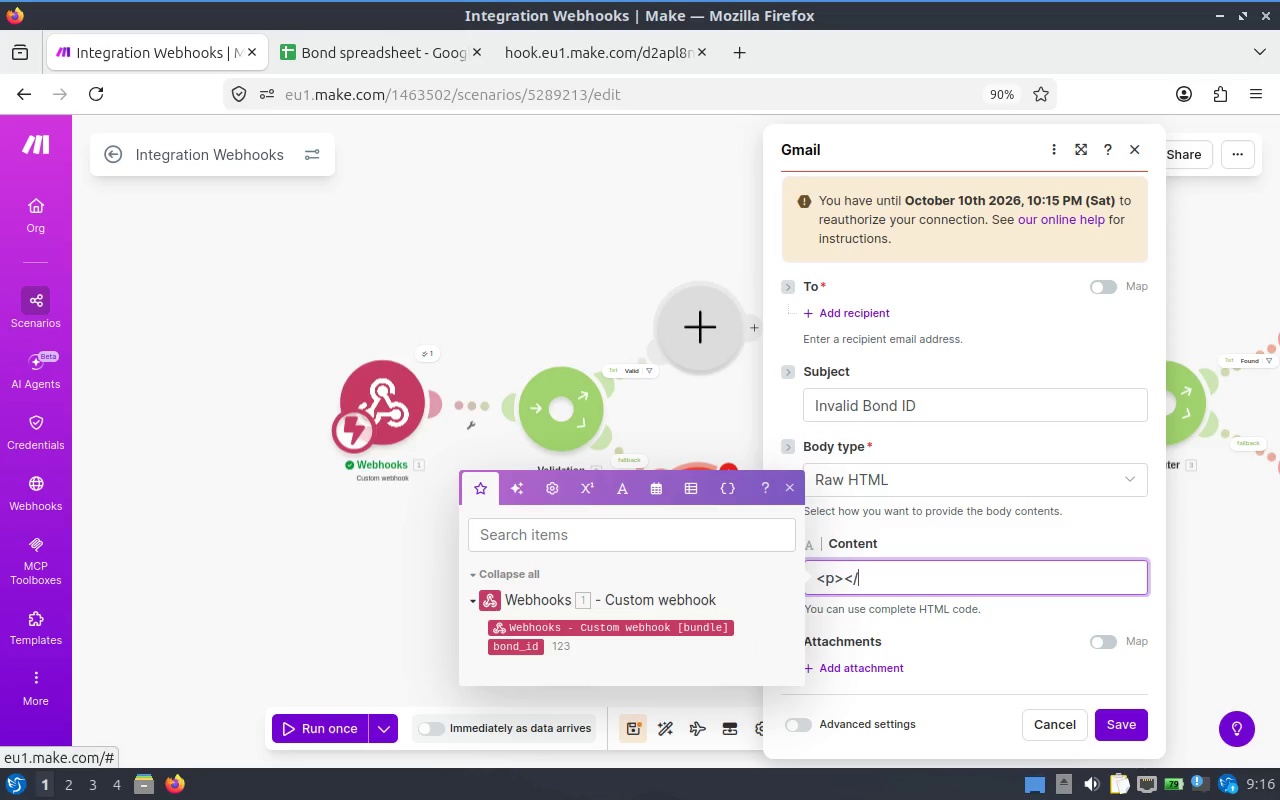 
key(P)
 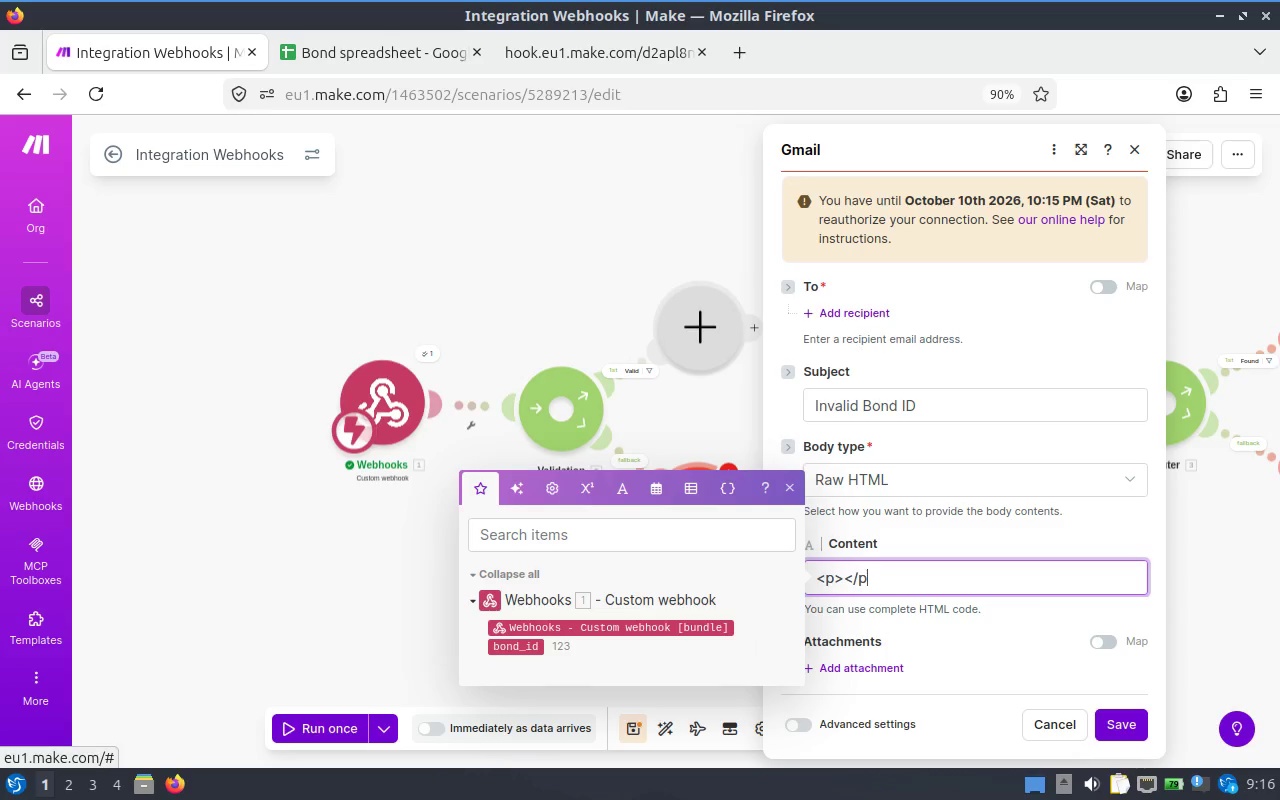 
key(Shift+Period)
 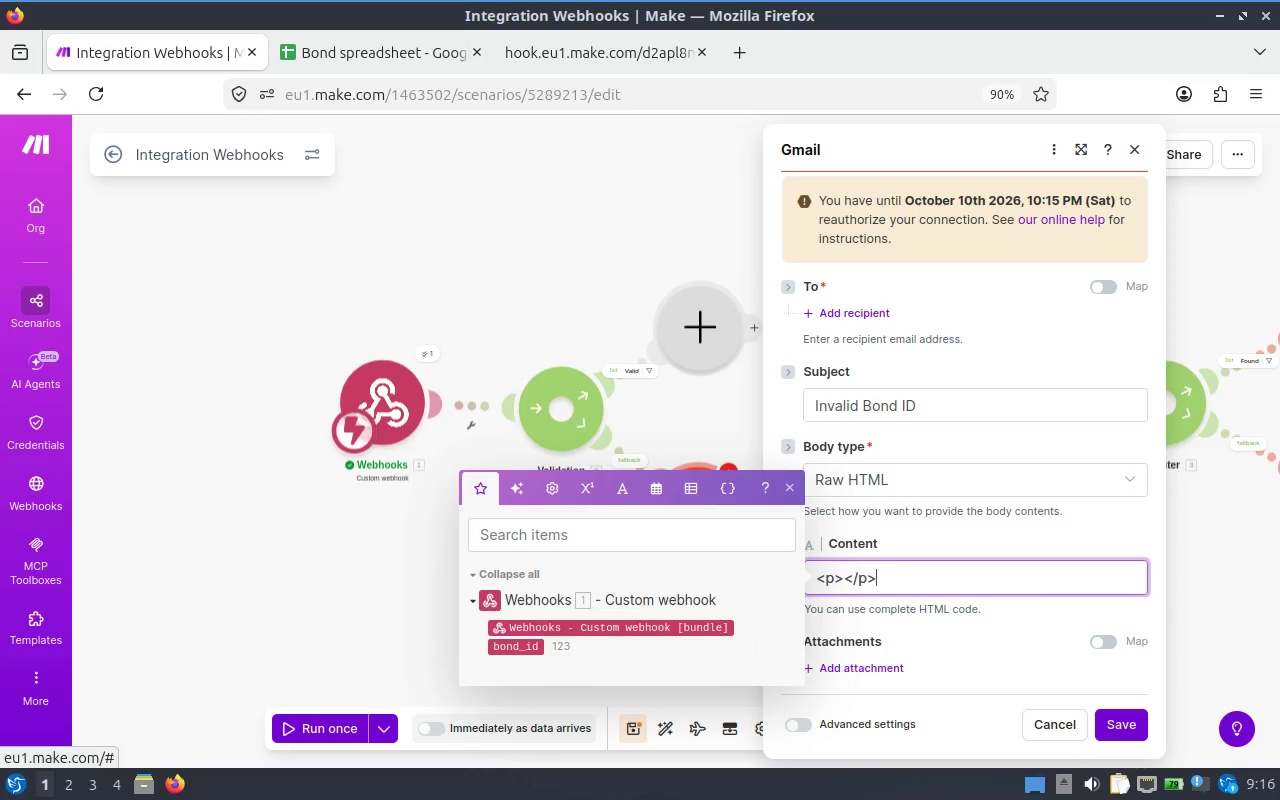 
key(ArrowLeft)
 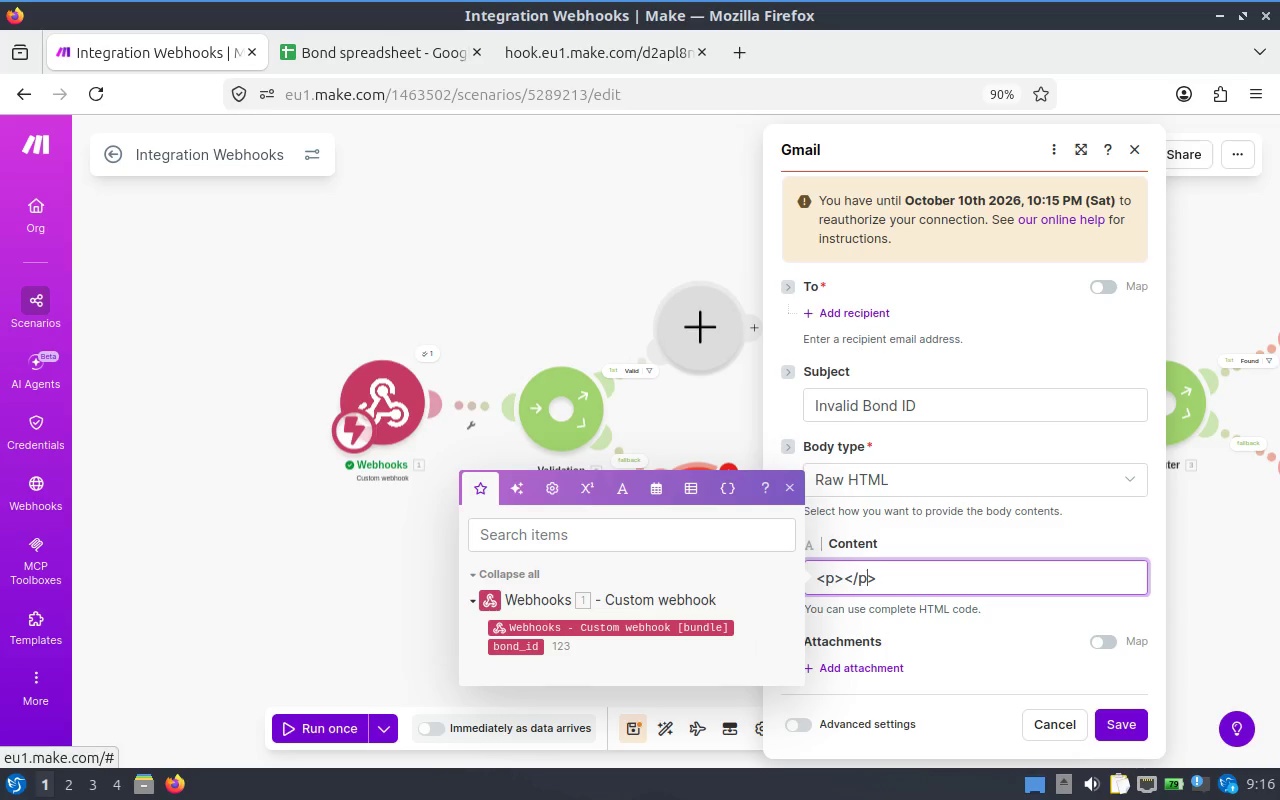 
key(ArrowLeft)
 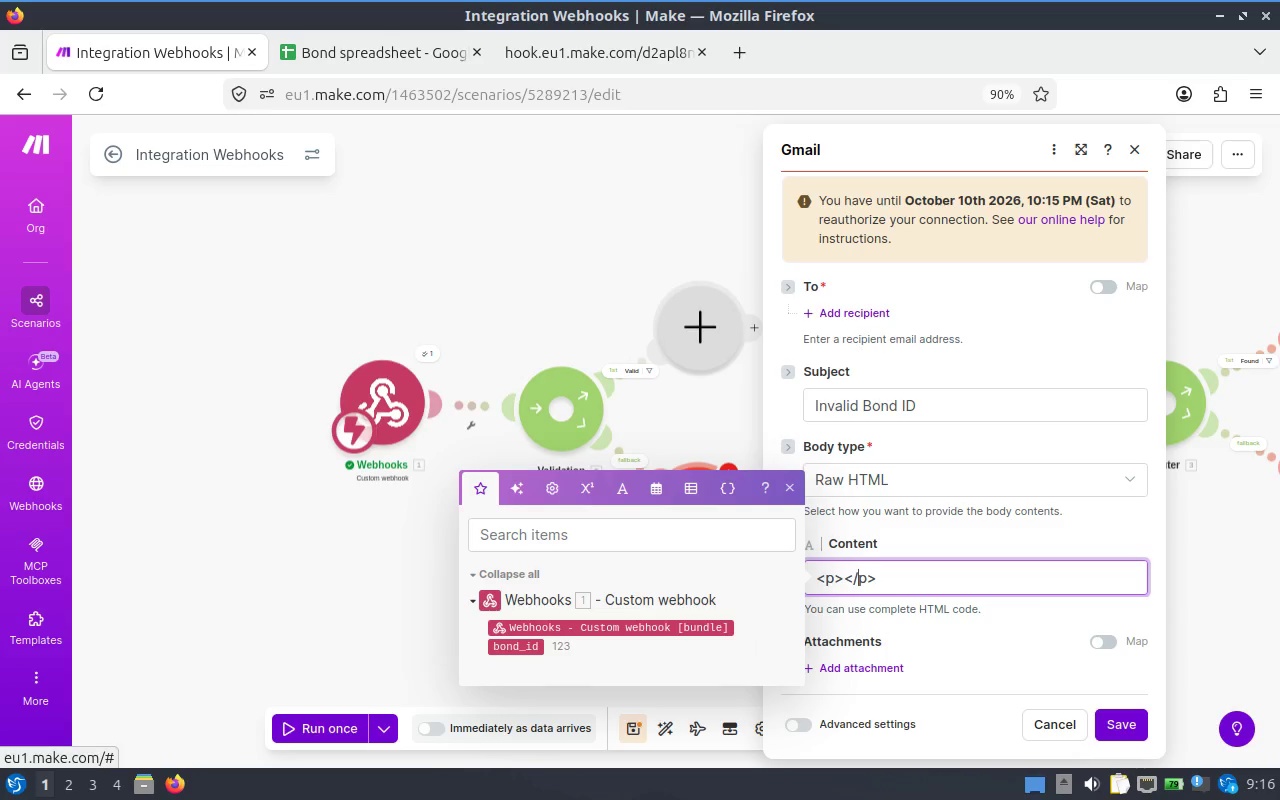 
key(ArrowLeft)
 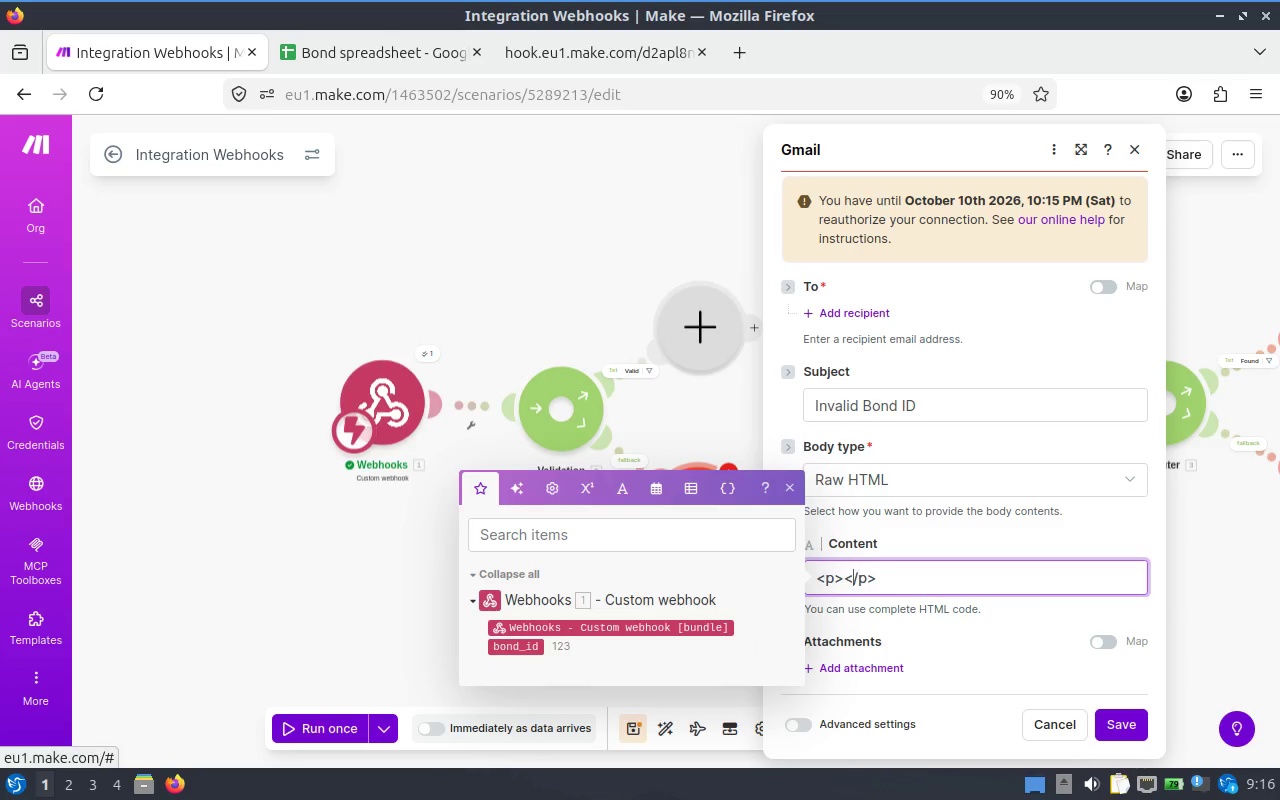 
key(ArrowLeft)
 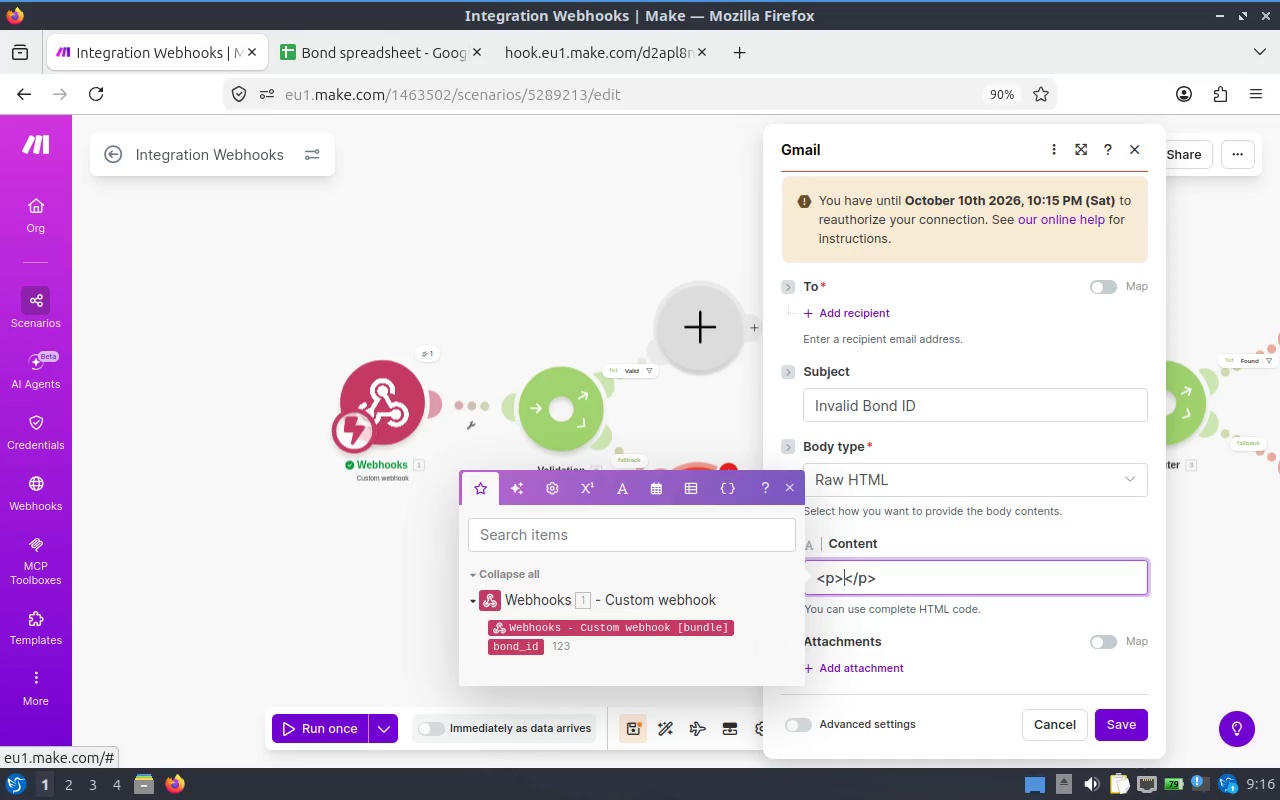 
type(<strong></)
key(Backspace)
type(strong>)
 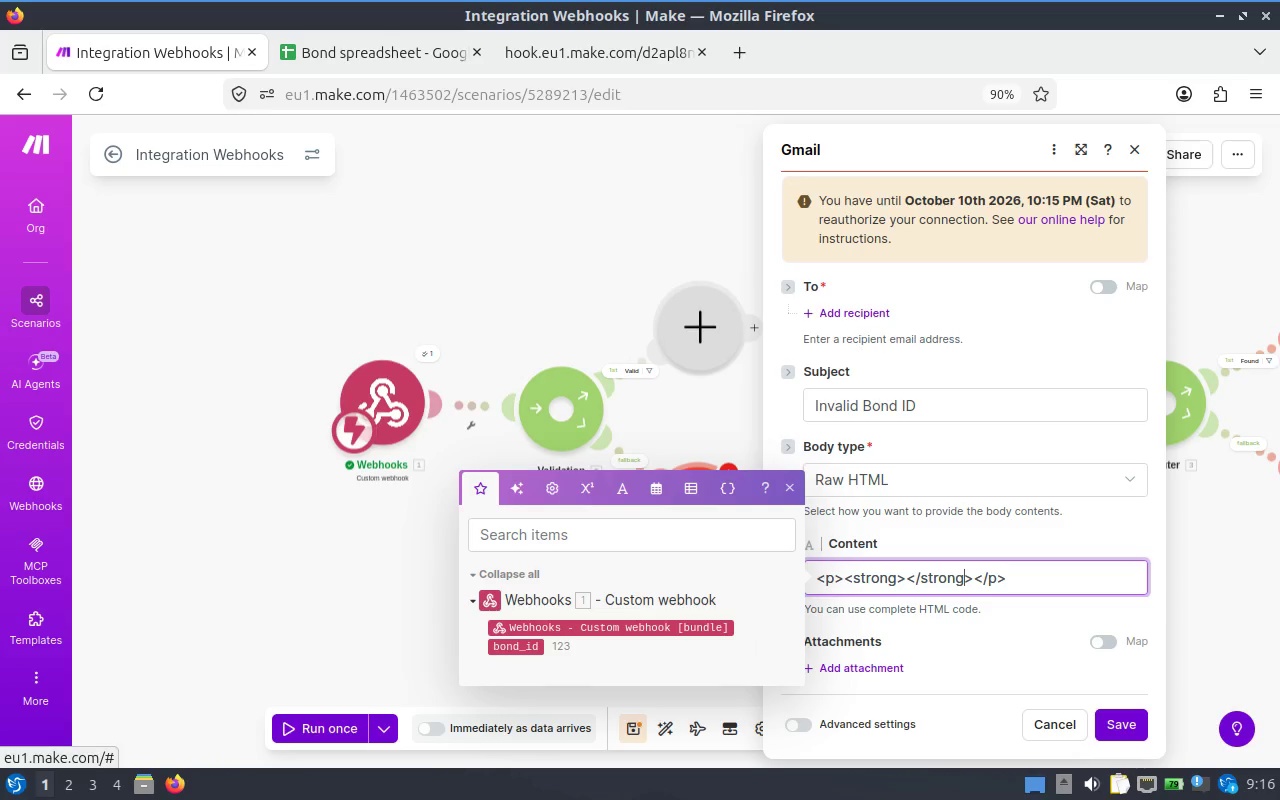 
 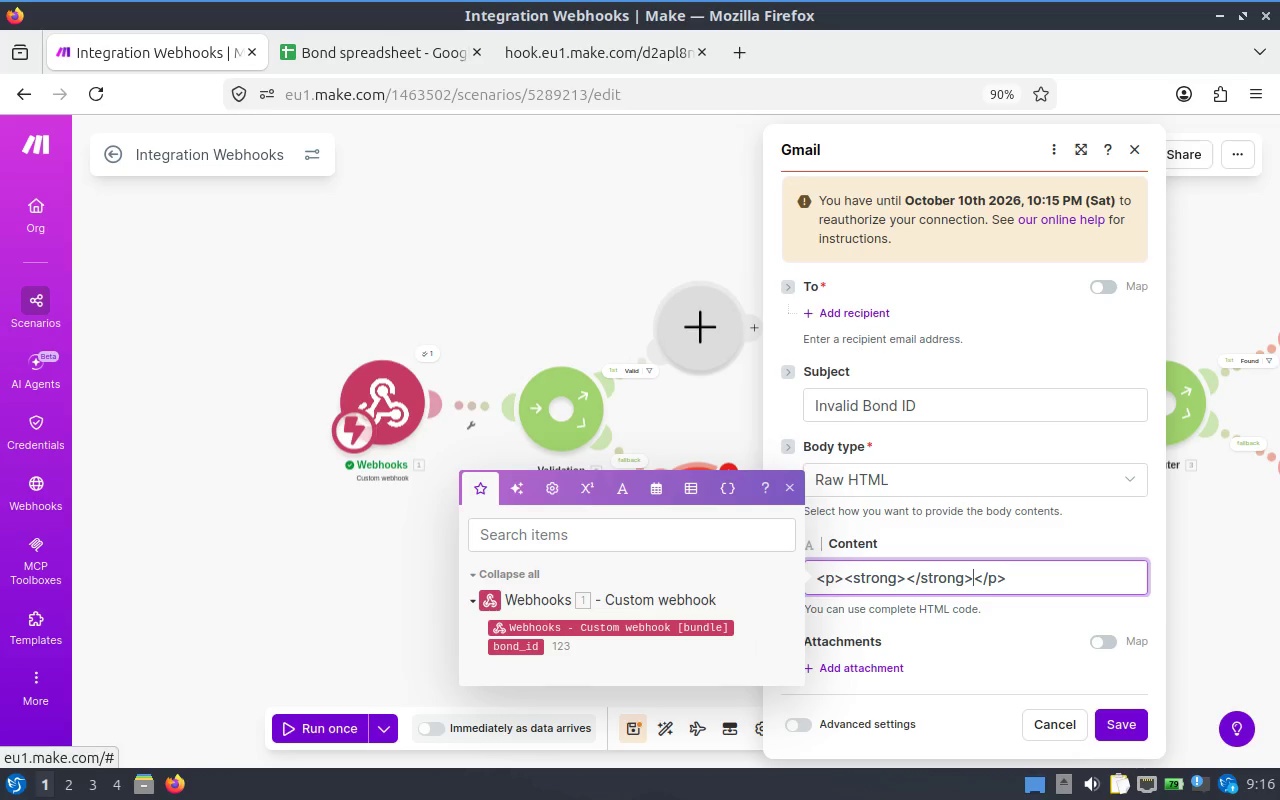 
key(ArrowLeft)
 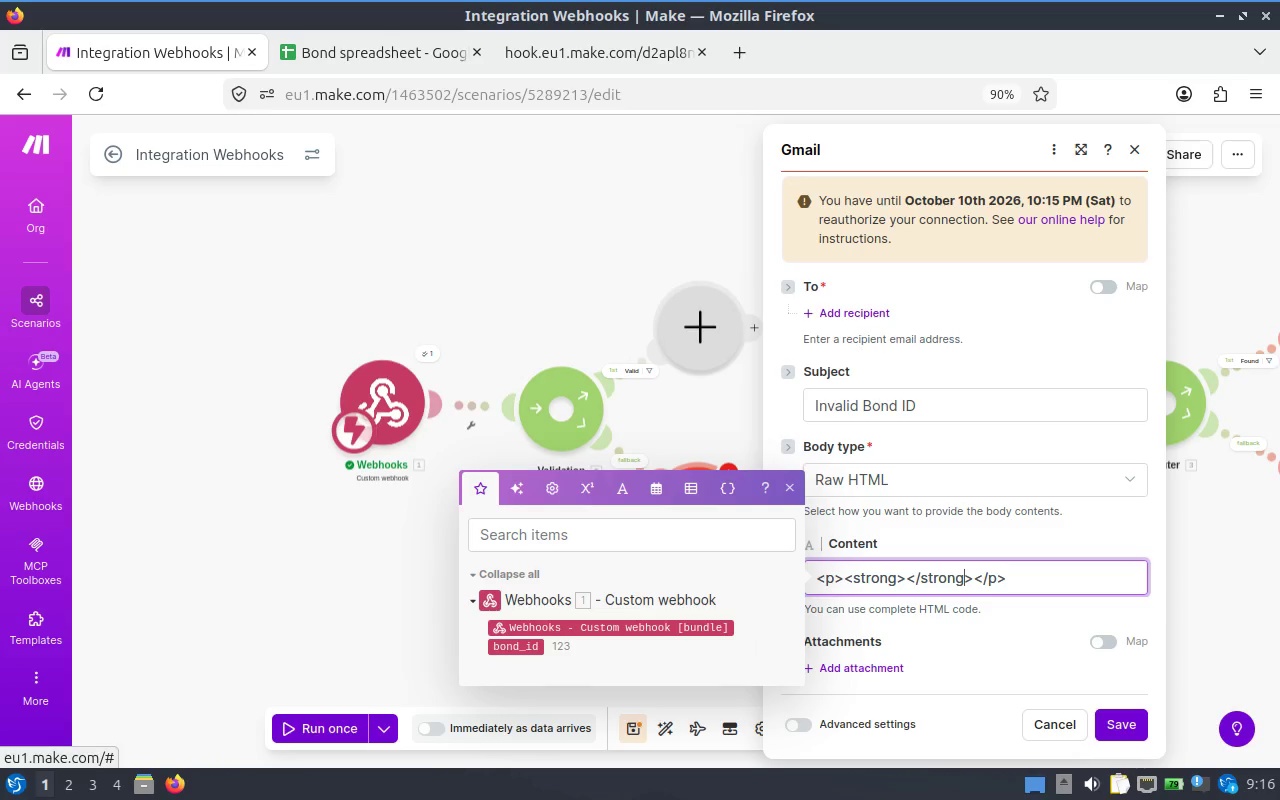 
key(ArrowLeft)
 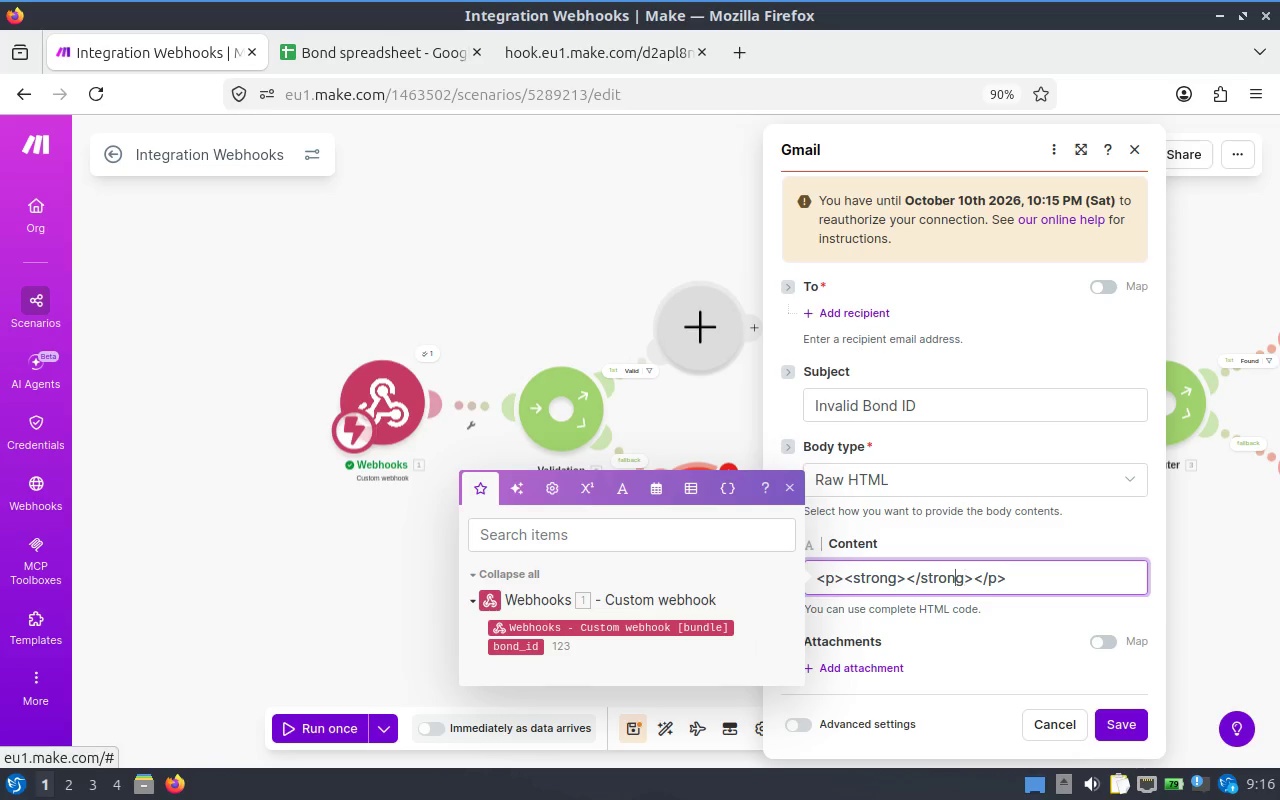 
key(ArrowLeft)
 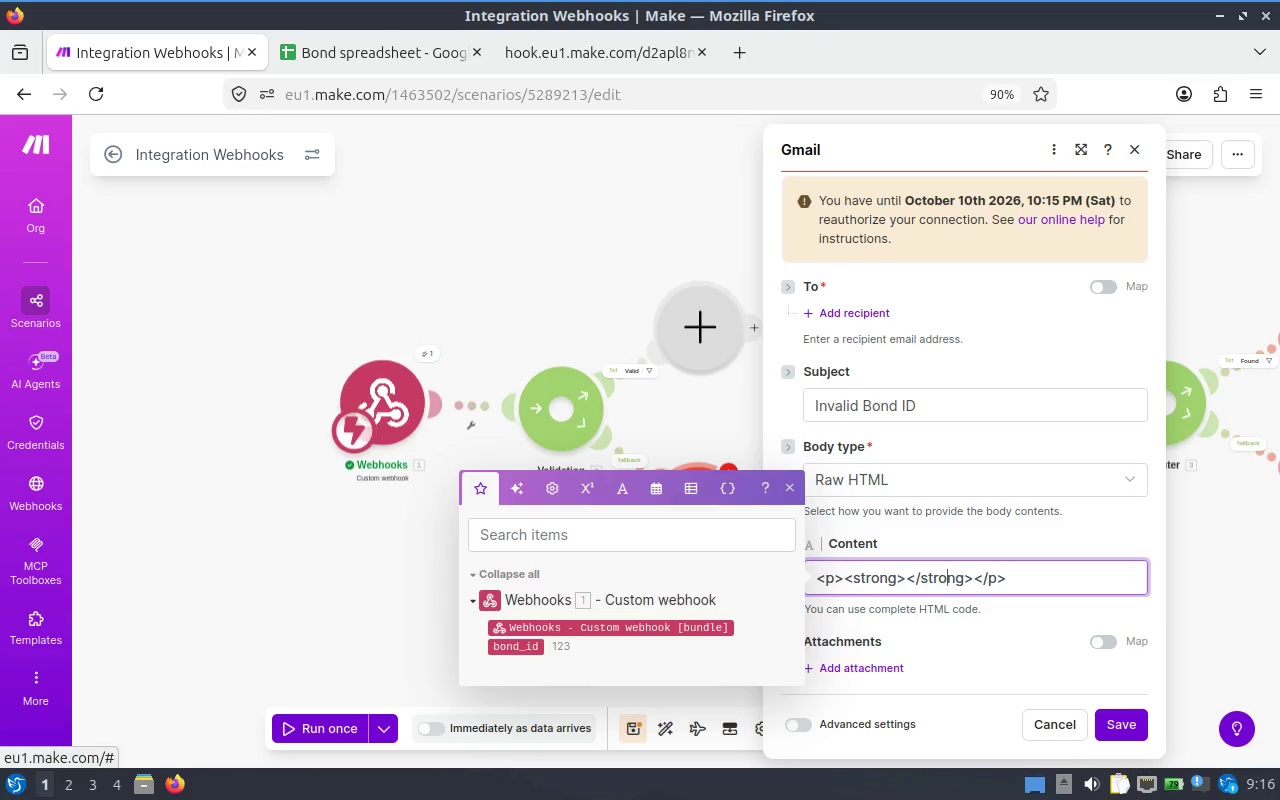 
key(ArrowLeft)
 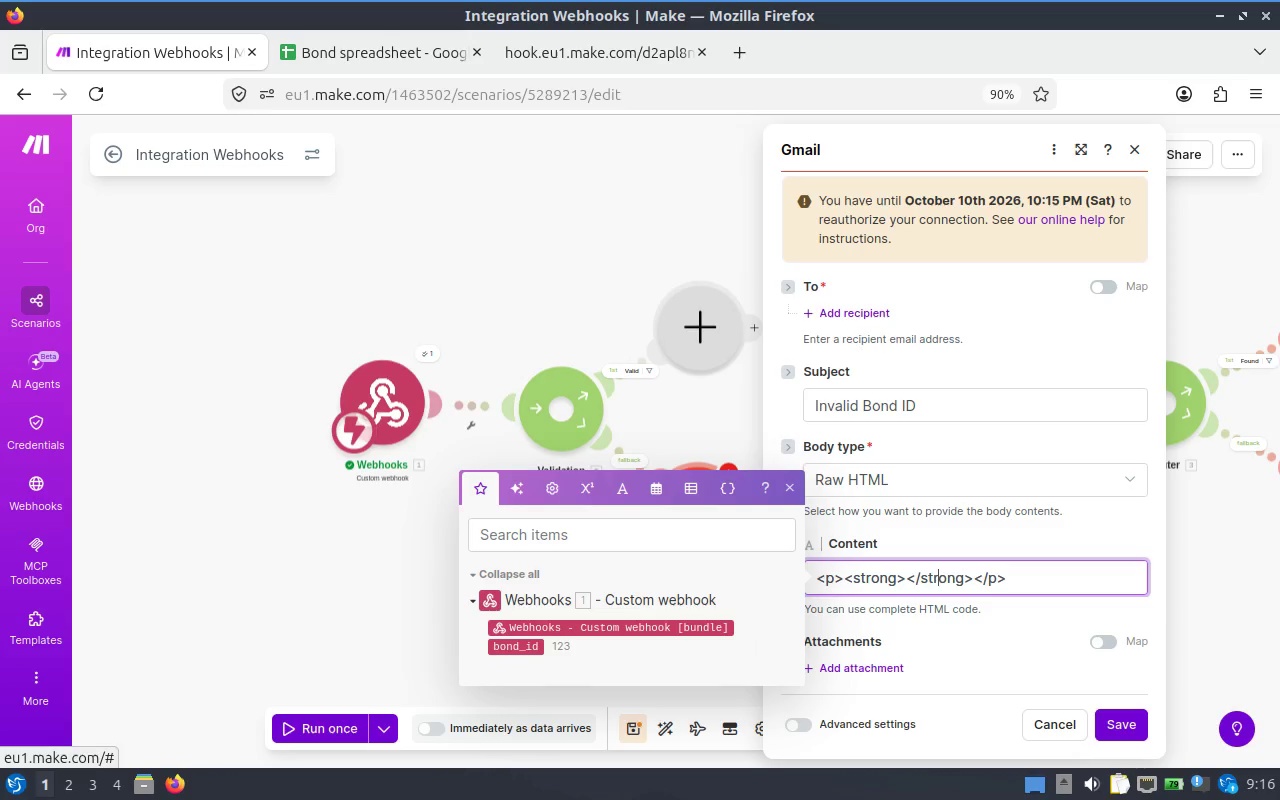 
key(ArrowLeft)
 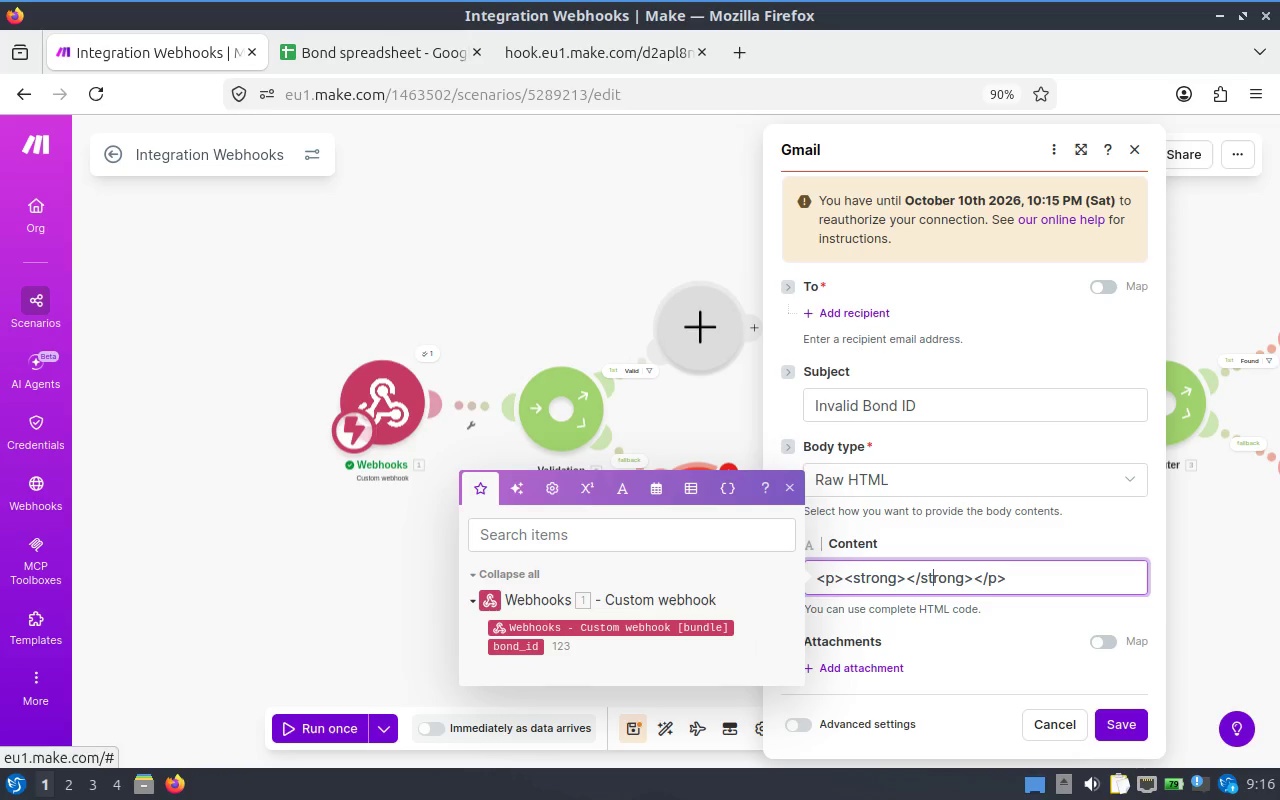 
key(ArrowLeft)
 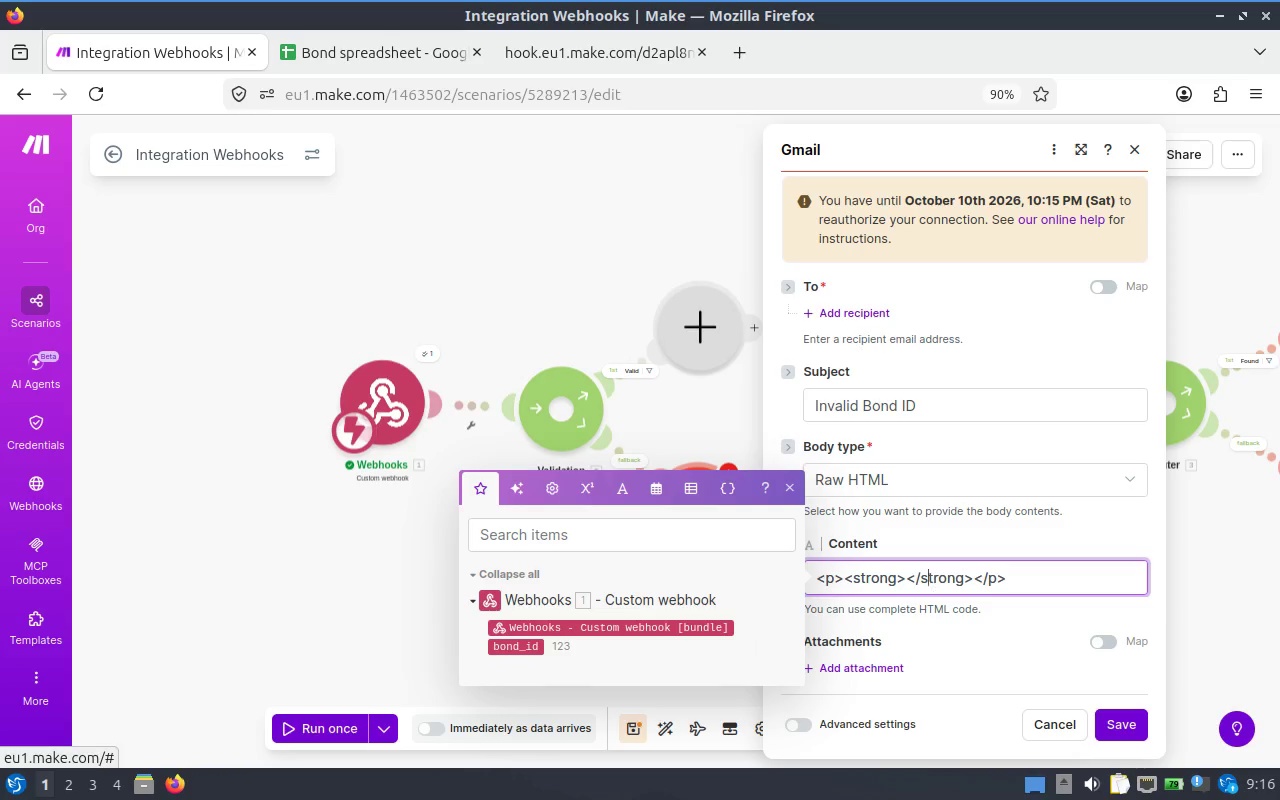 
key(ArrowLeft)
 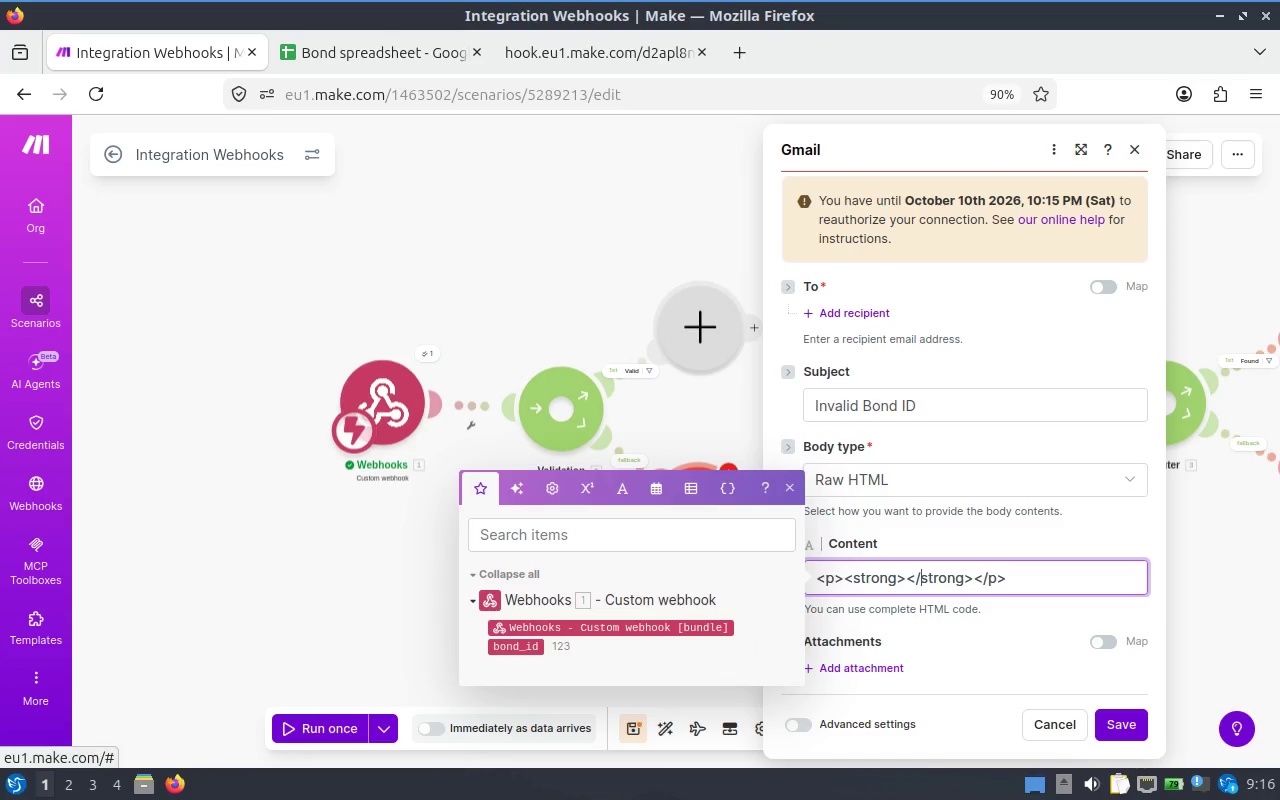 
key(ArrowLeft)
 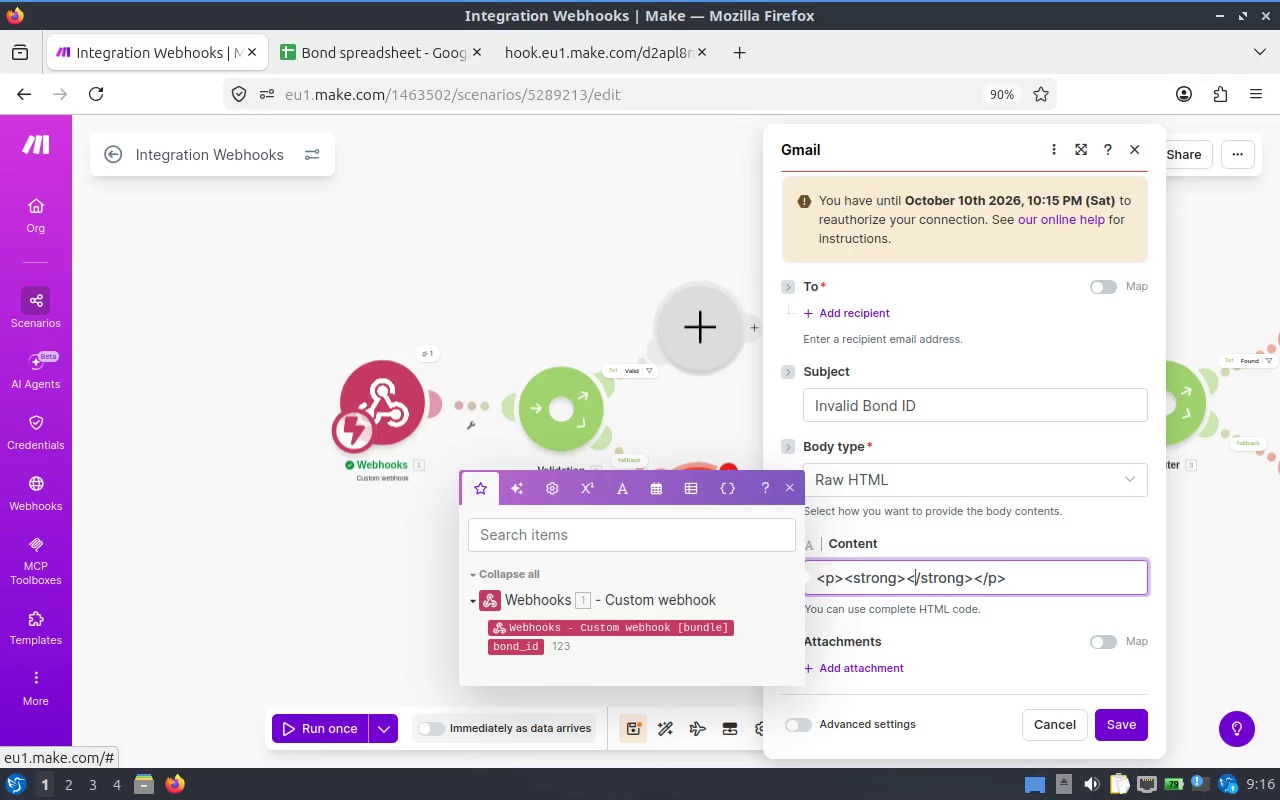 
key(ArrowLeft)
 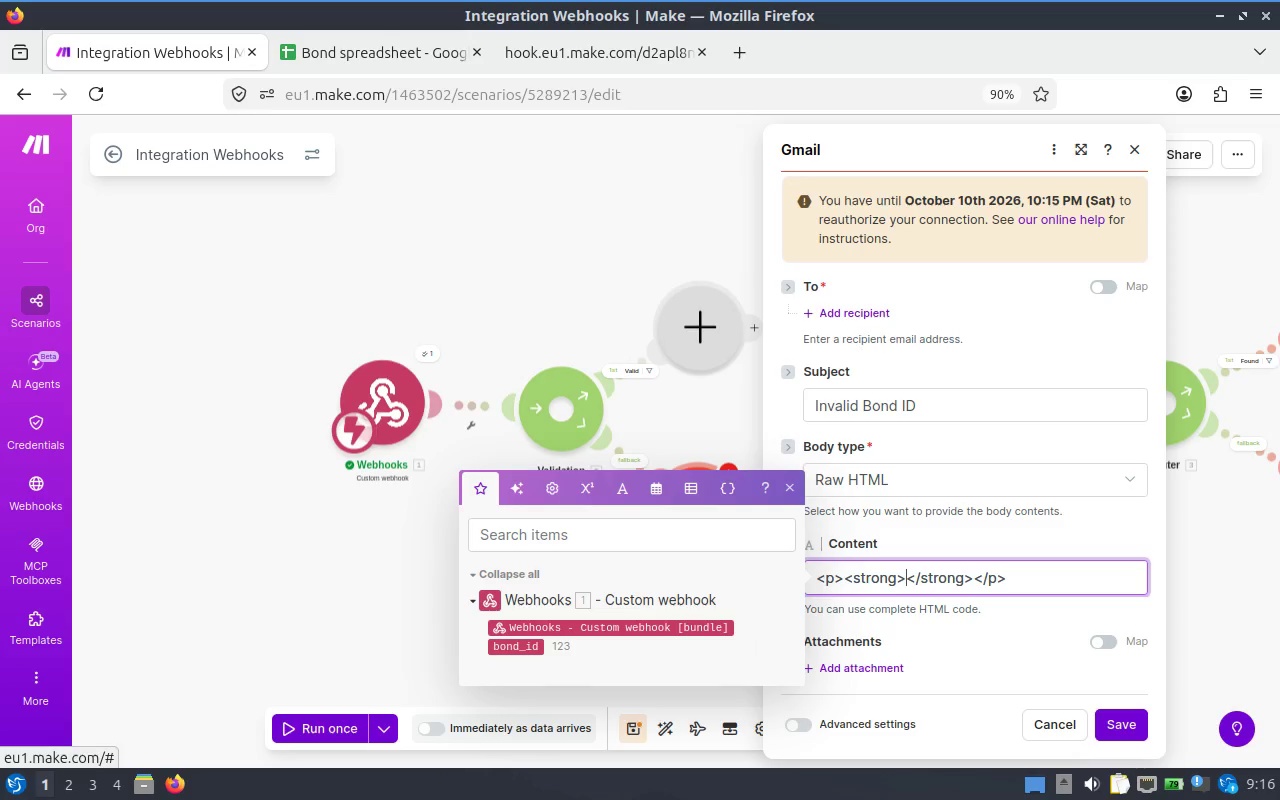 
type(Invalid Bond ID)
 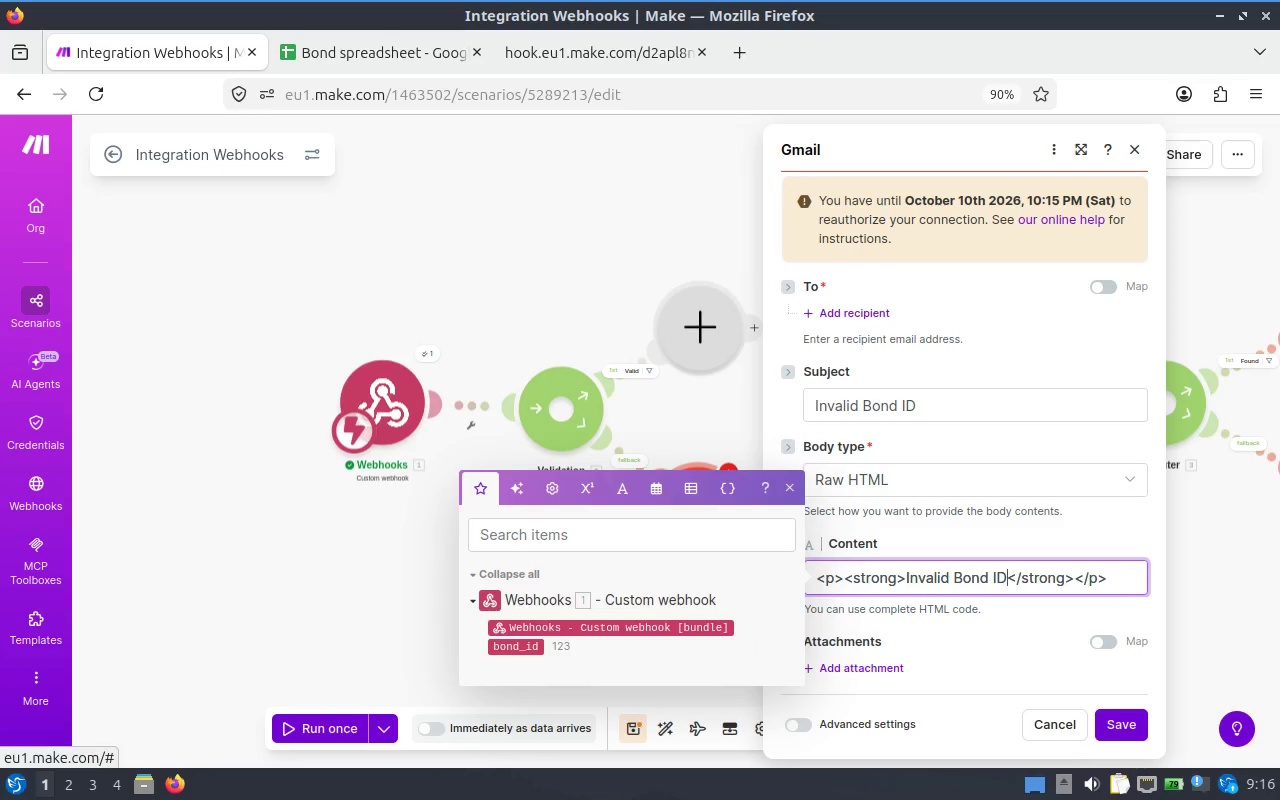 
wait(5.38)
 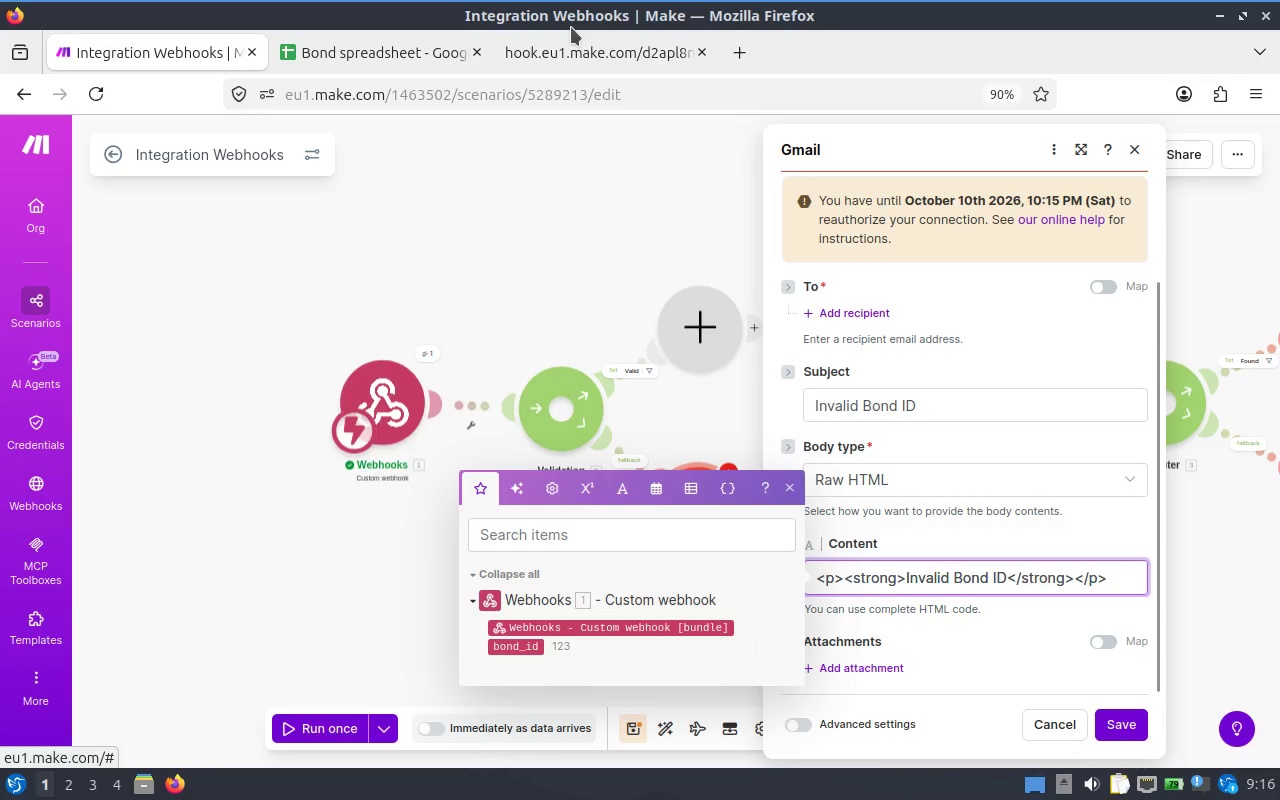 
left_click([1120, 578])
 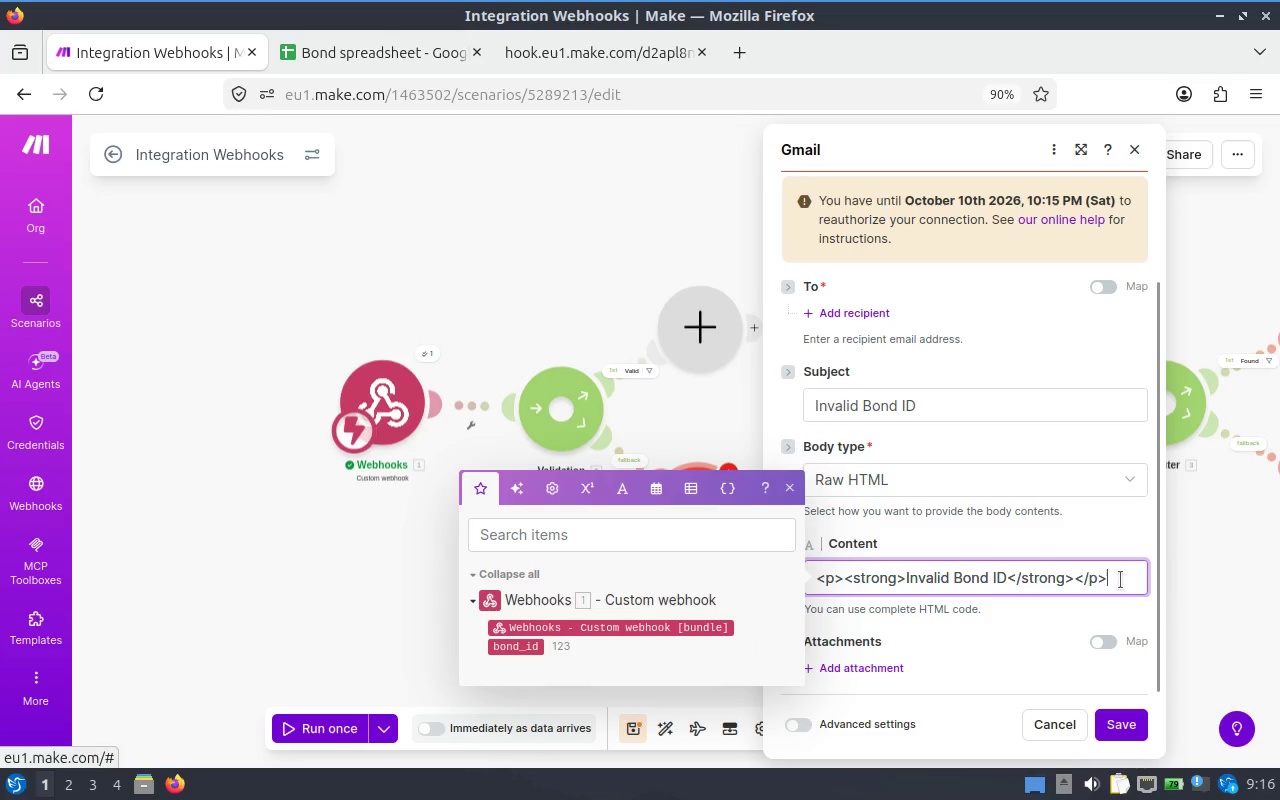 
key(Shift+Enter)
 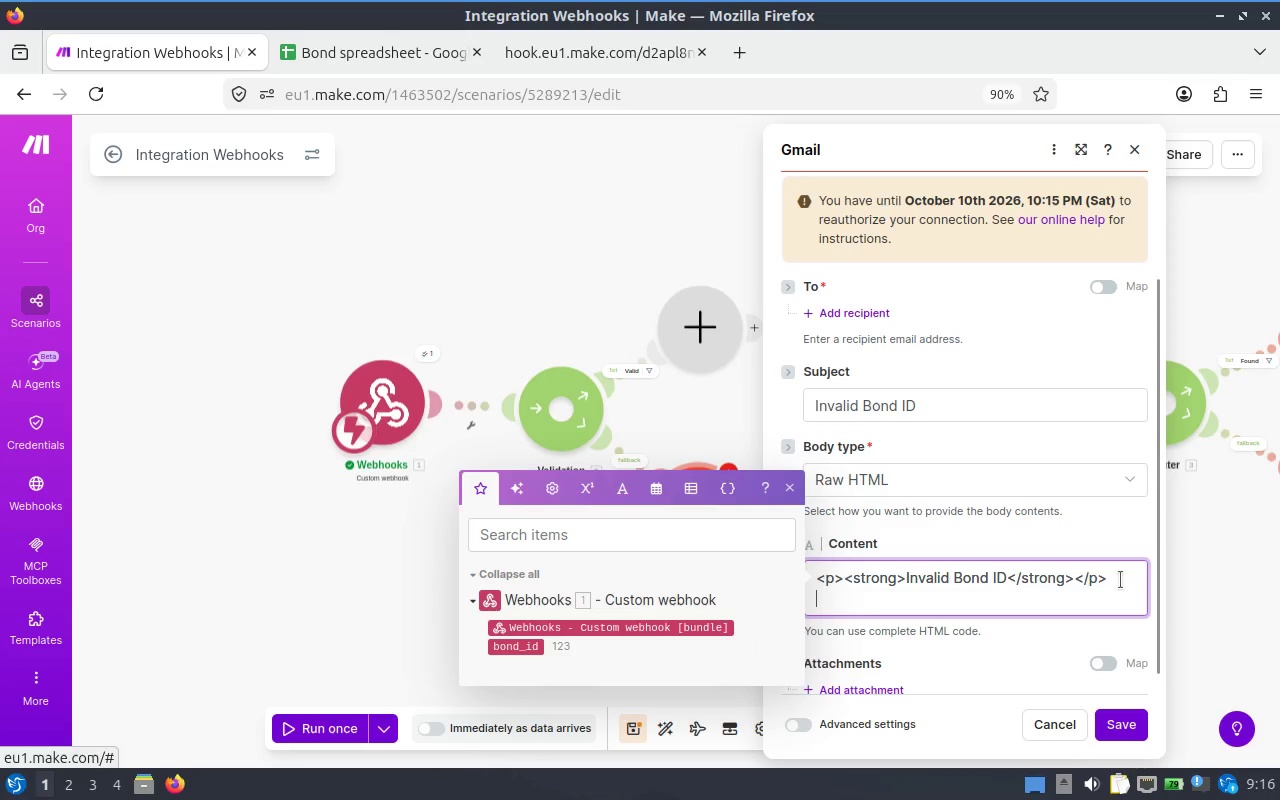 
key(Shift+Comma)
 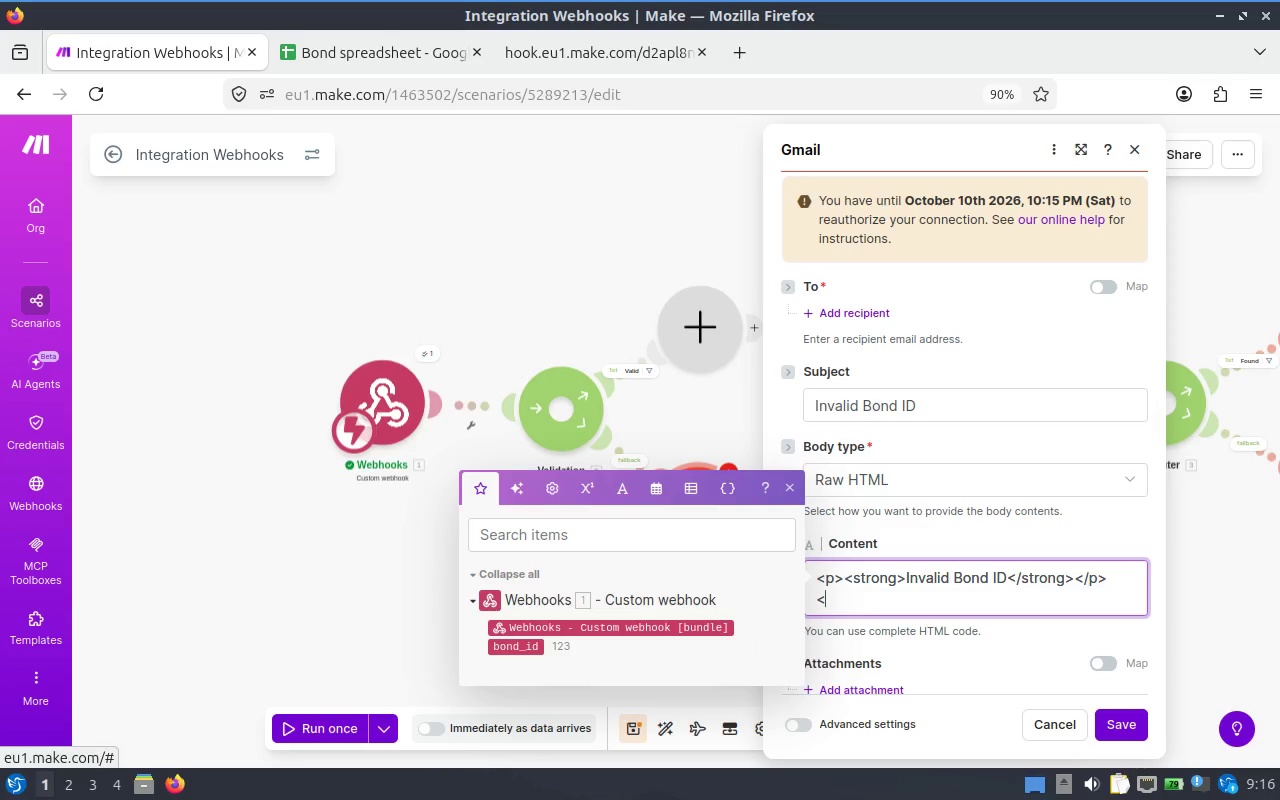 
key(P)
 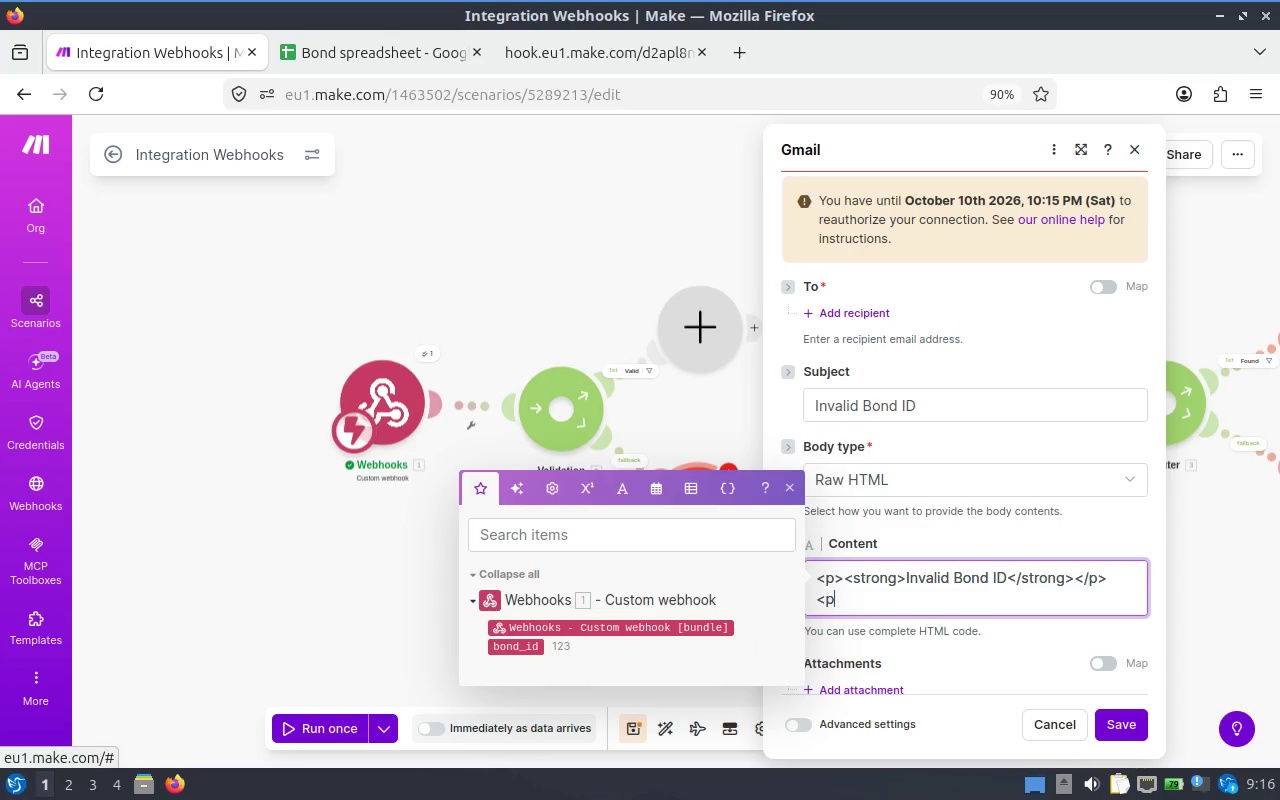 
key(Shift+Period)
 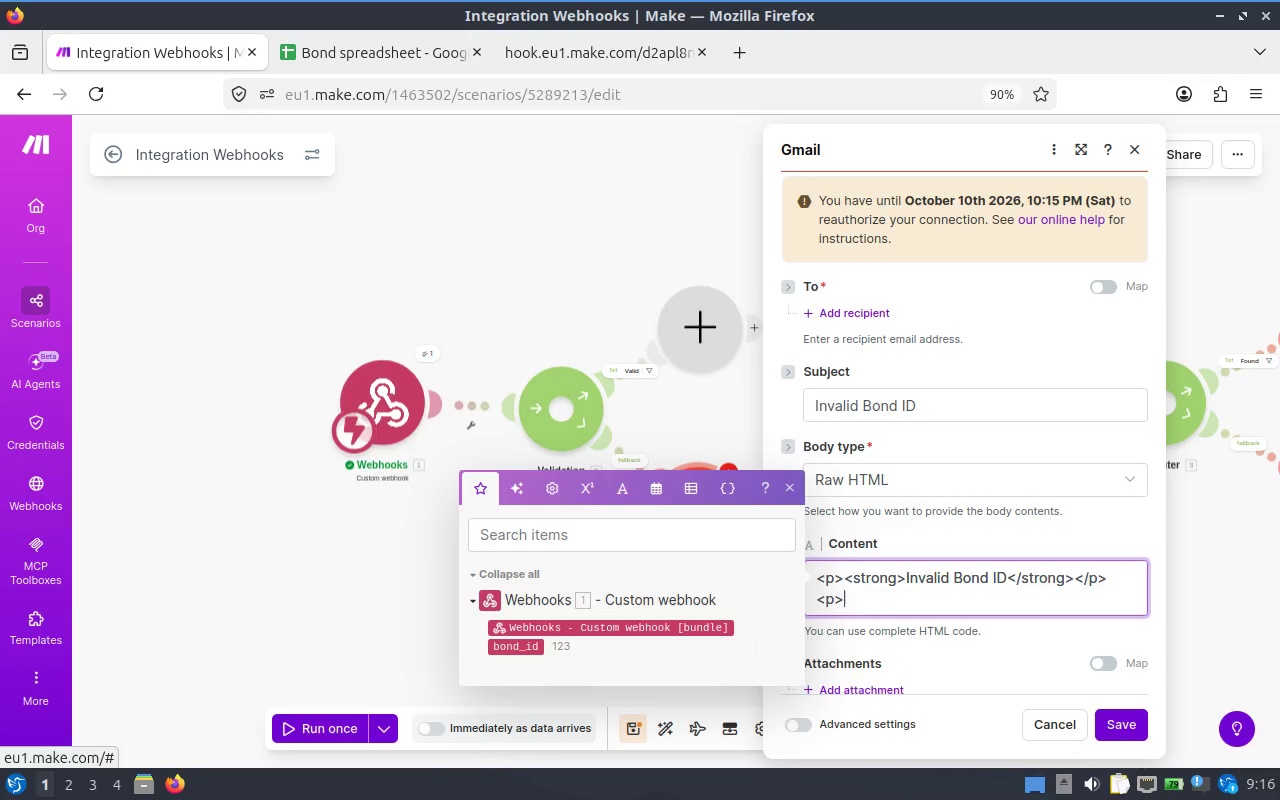 
key(Shift+Comma)
 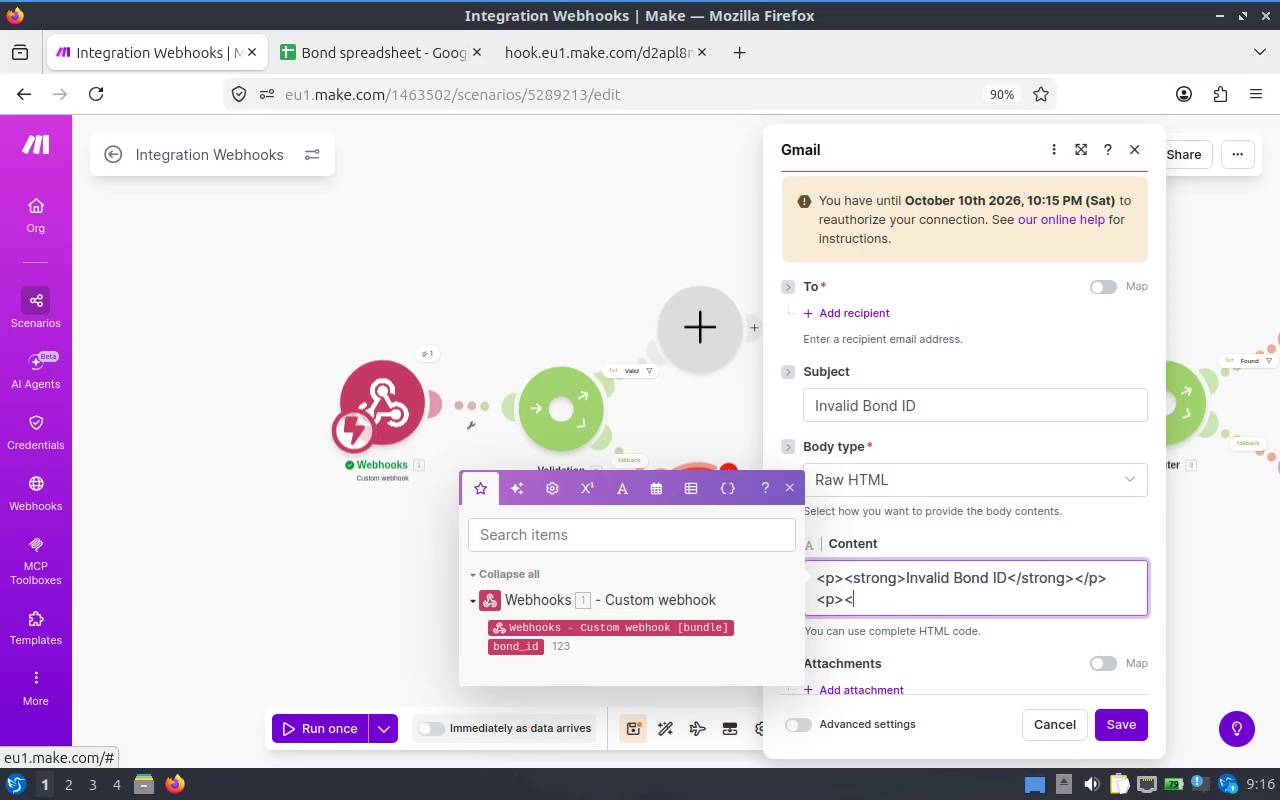 
key(Slash)
 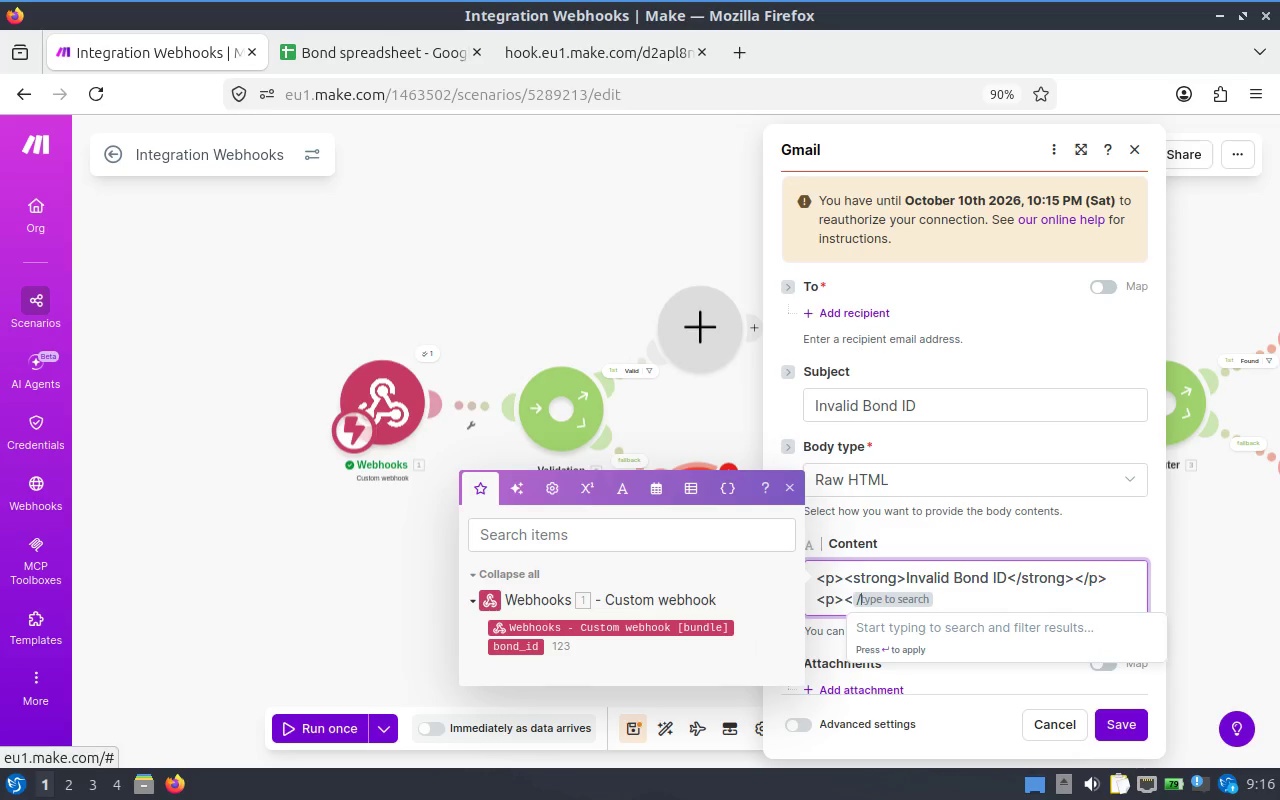 
key(P)
 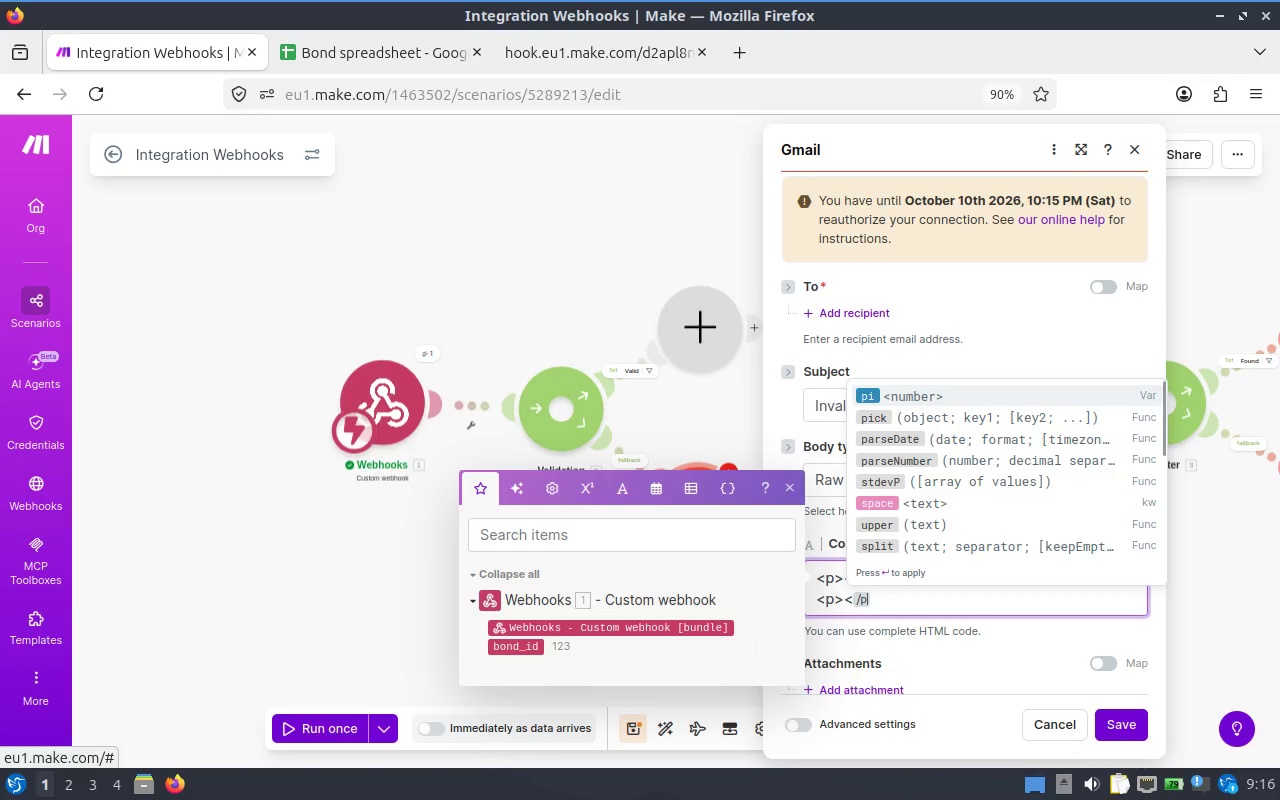 
key(Backspace)
 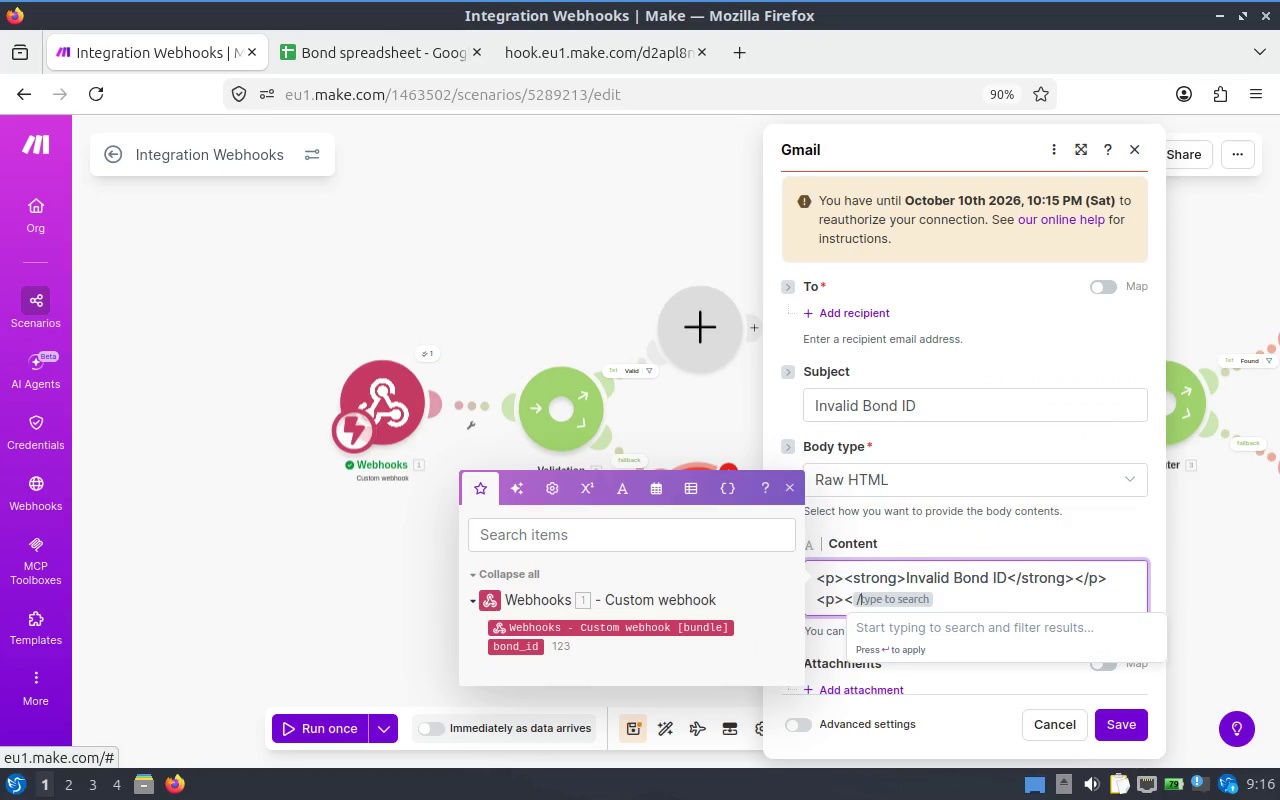 
key(Backspace)
 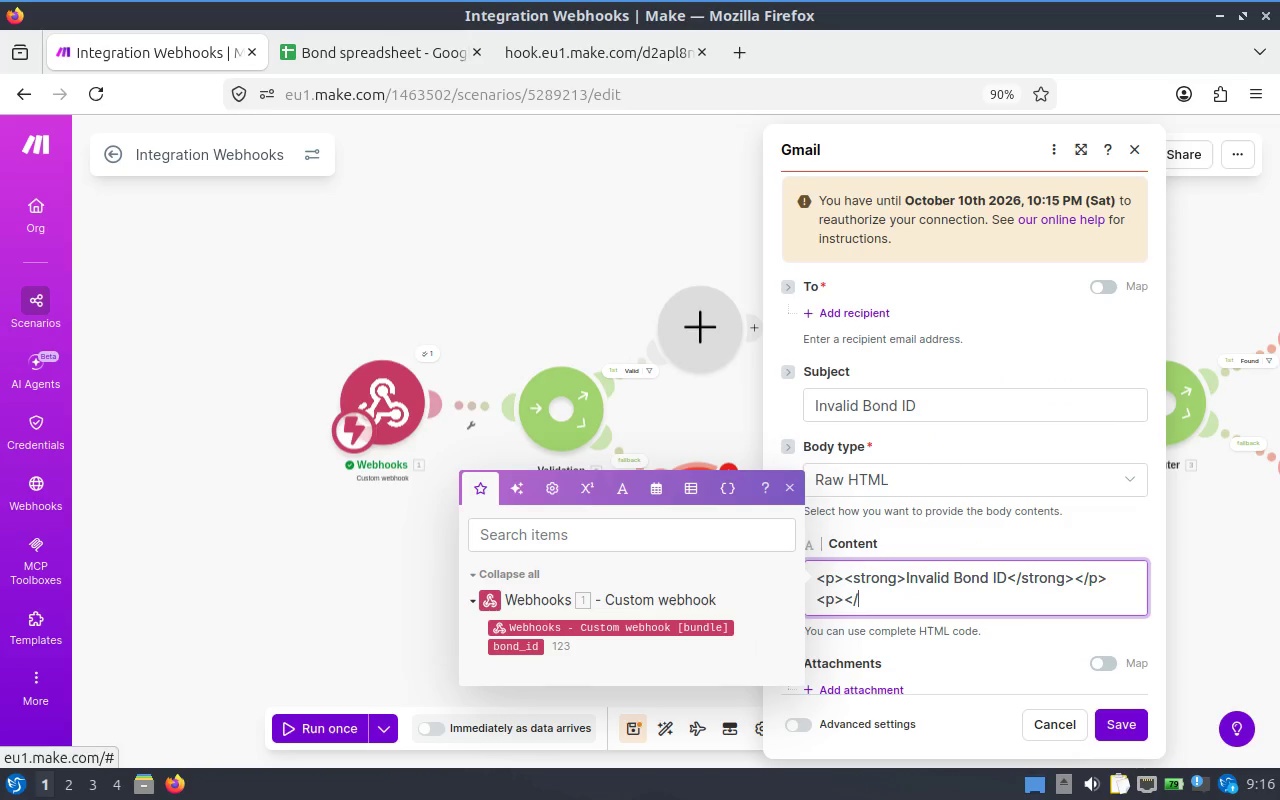 
key(P)
 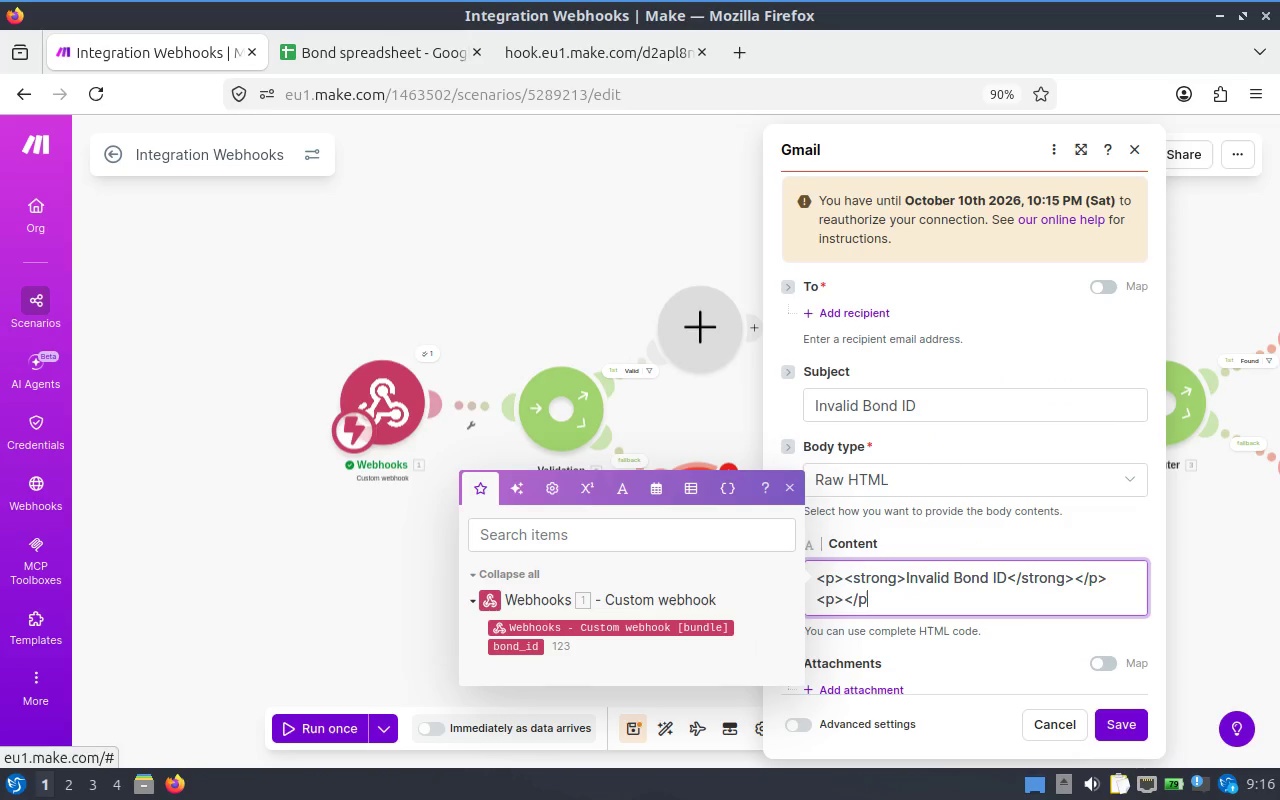 
key(Shift+Period)
 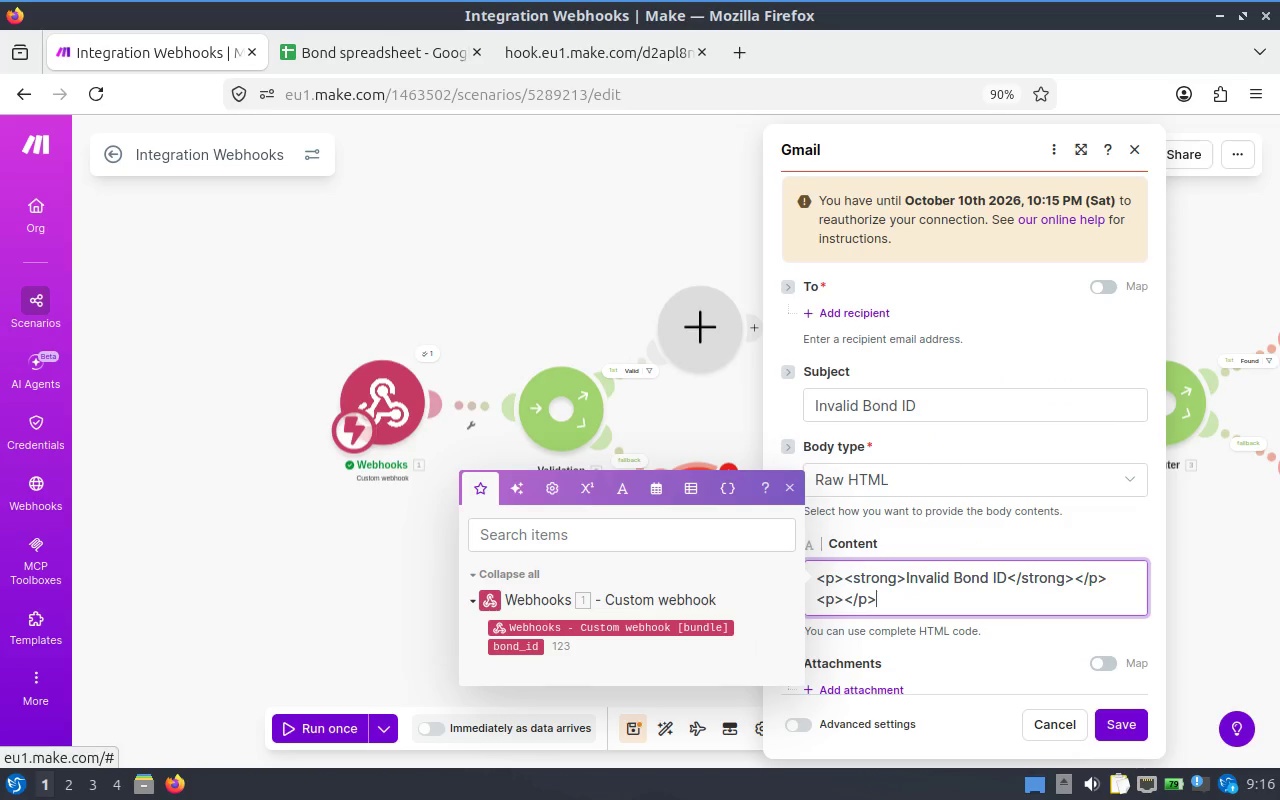 
key(ArrowLeft)
 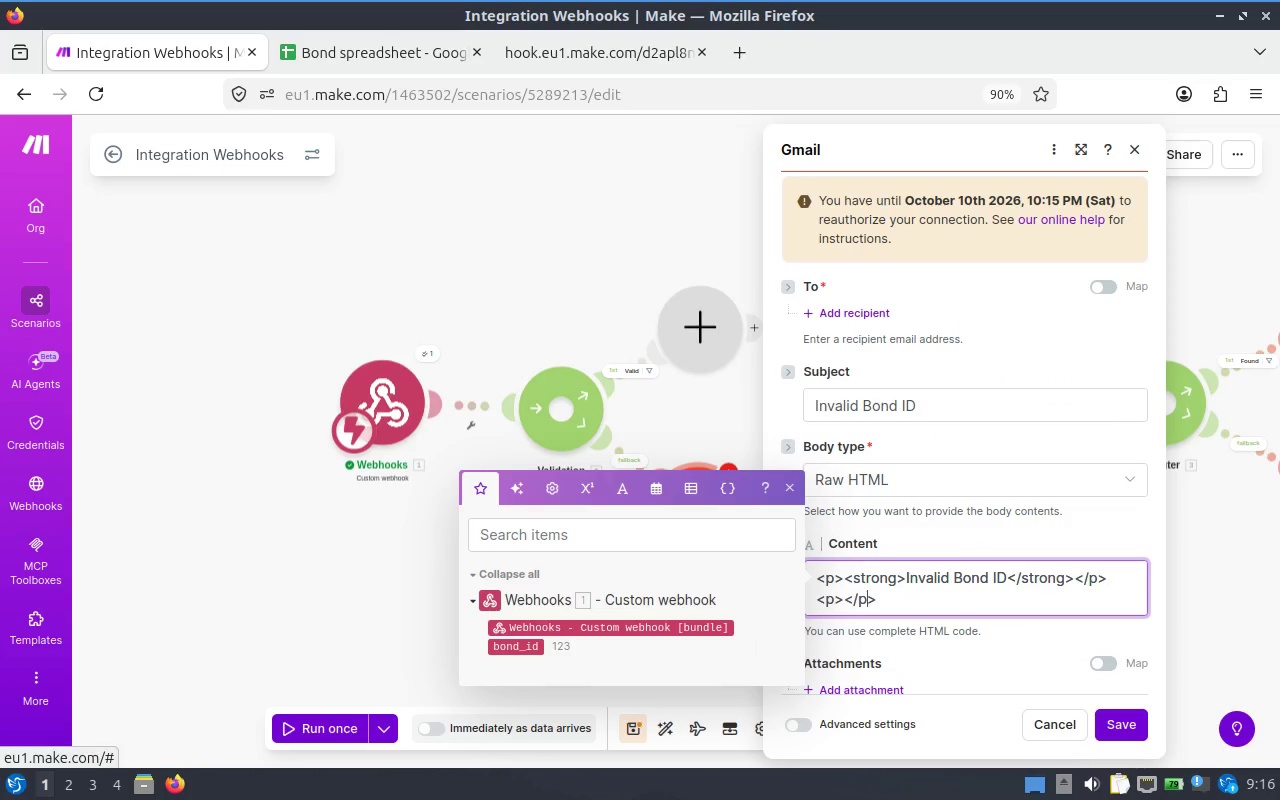 
key(ArrowLeft)
 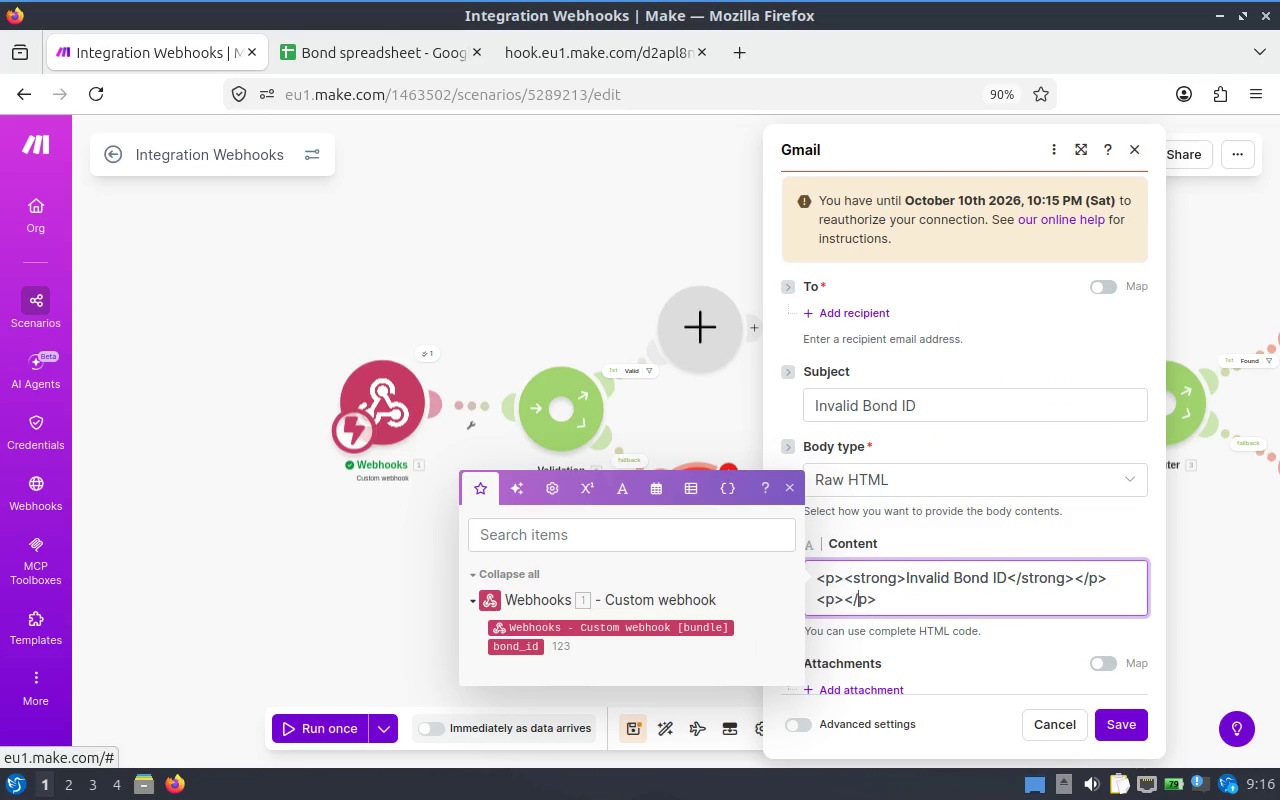 
key(ArrowLeft)
 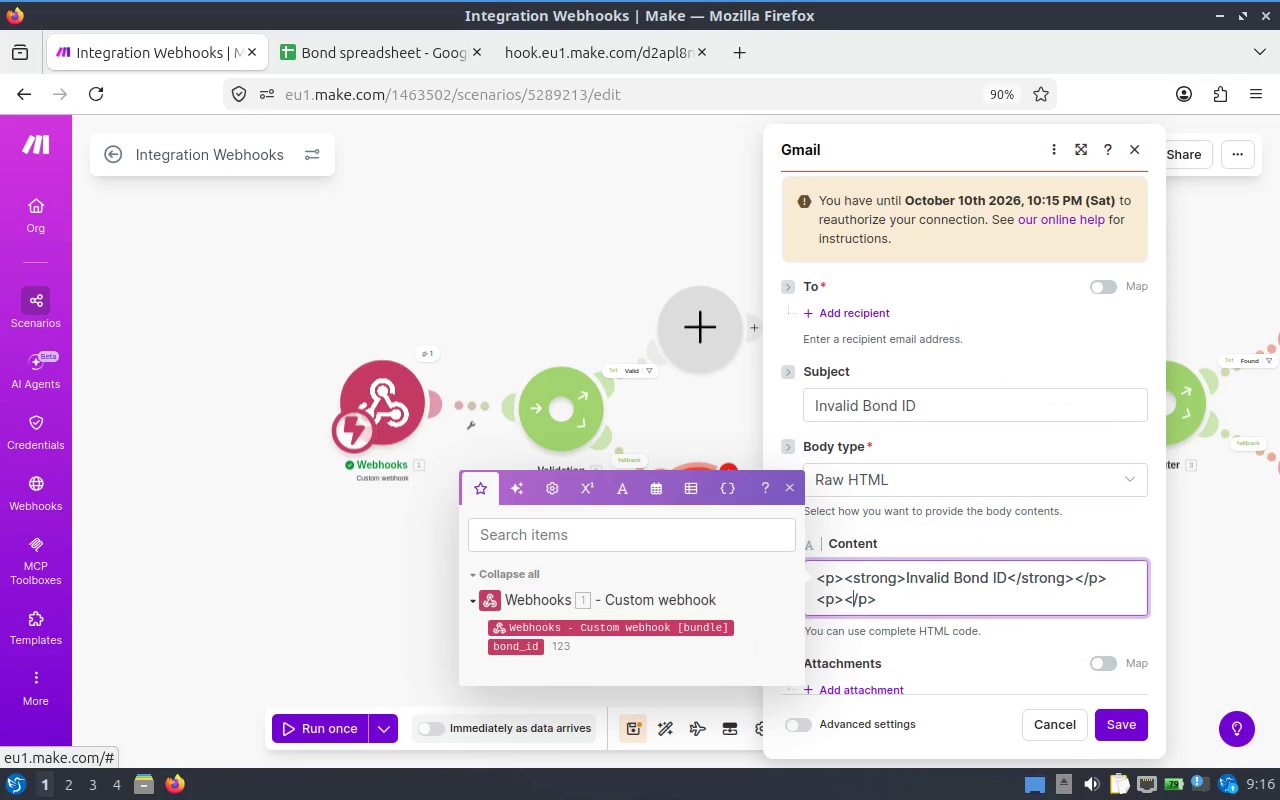 
key(ArrowLeft)
 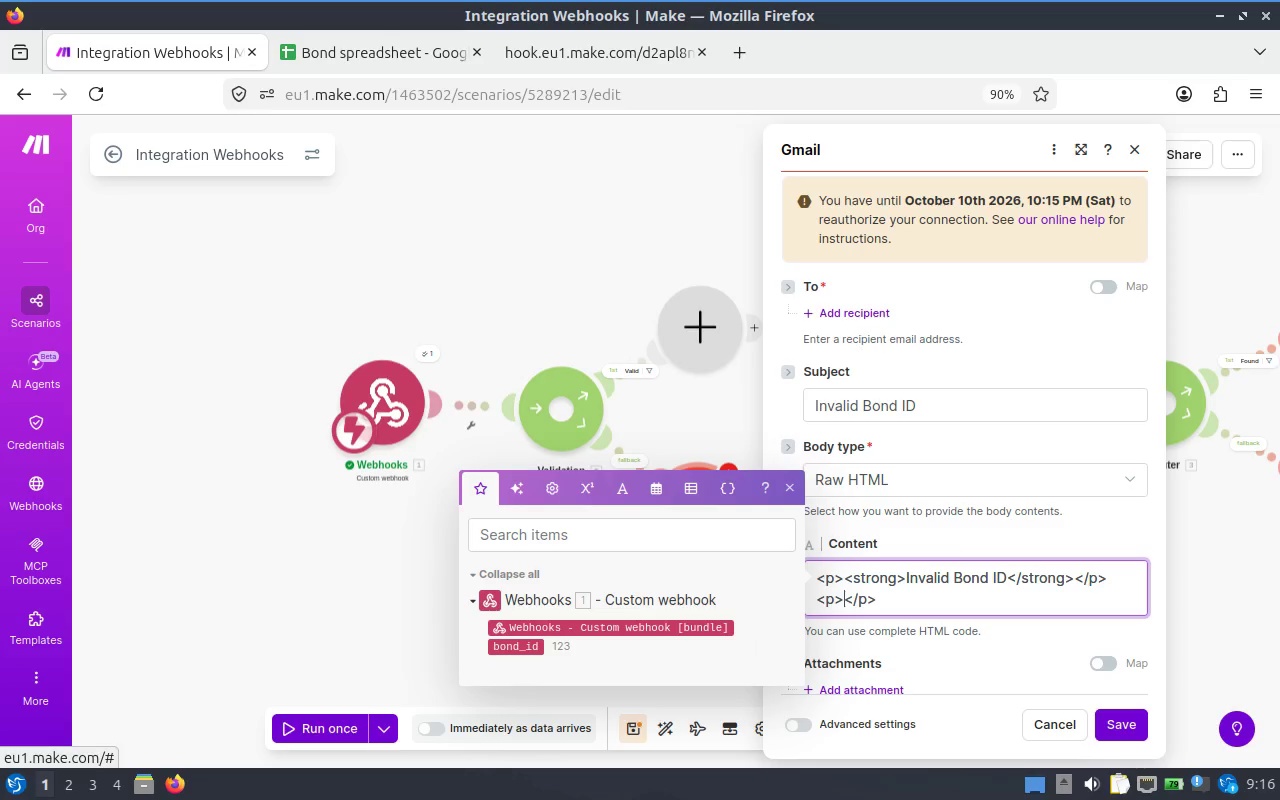 
key(ArrowRight)
 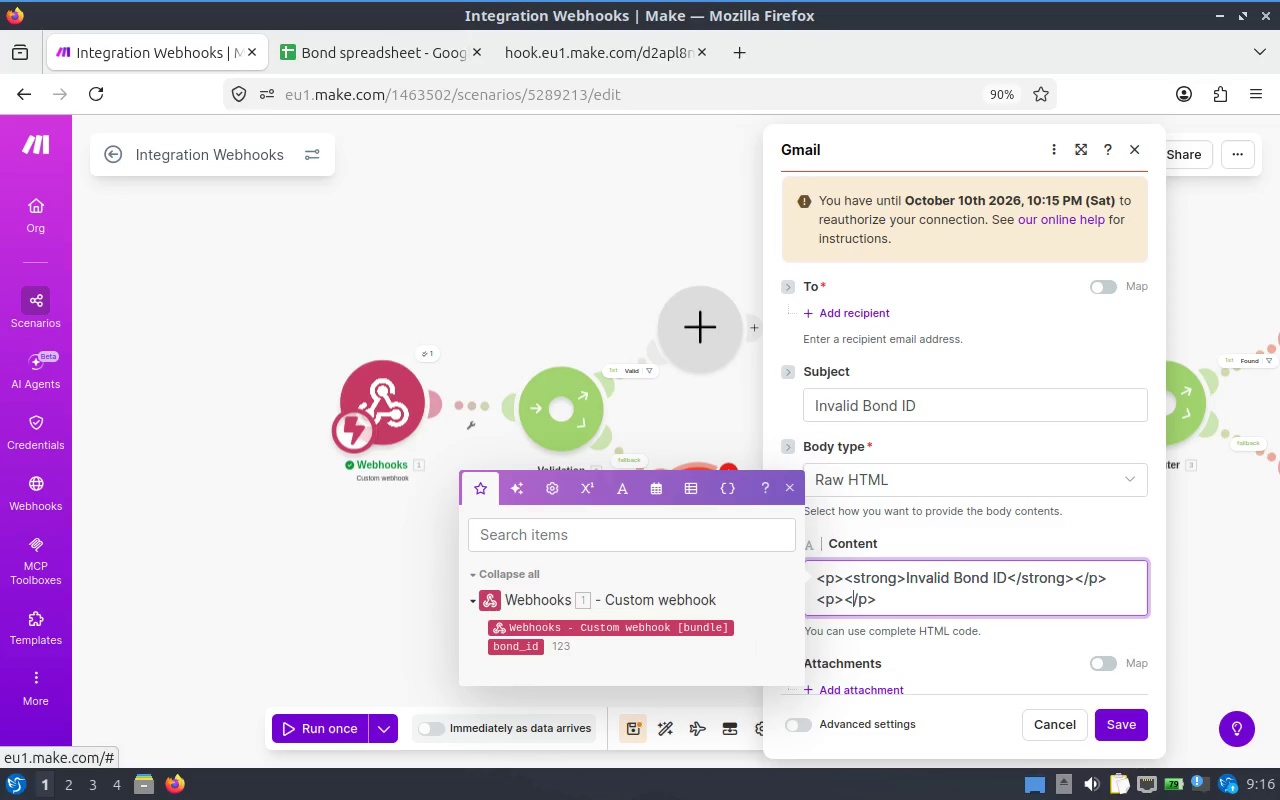 
key(ArrowLeft)
 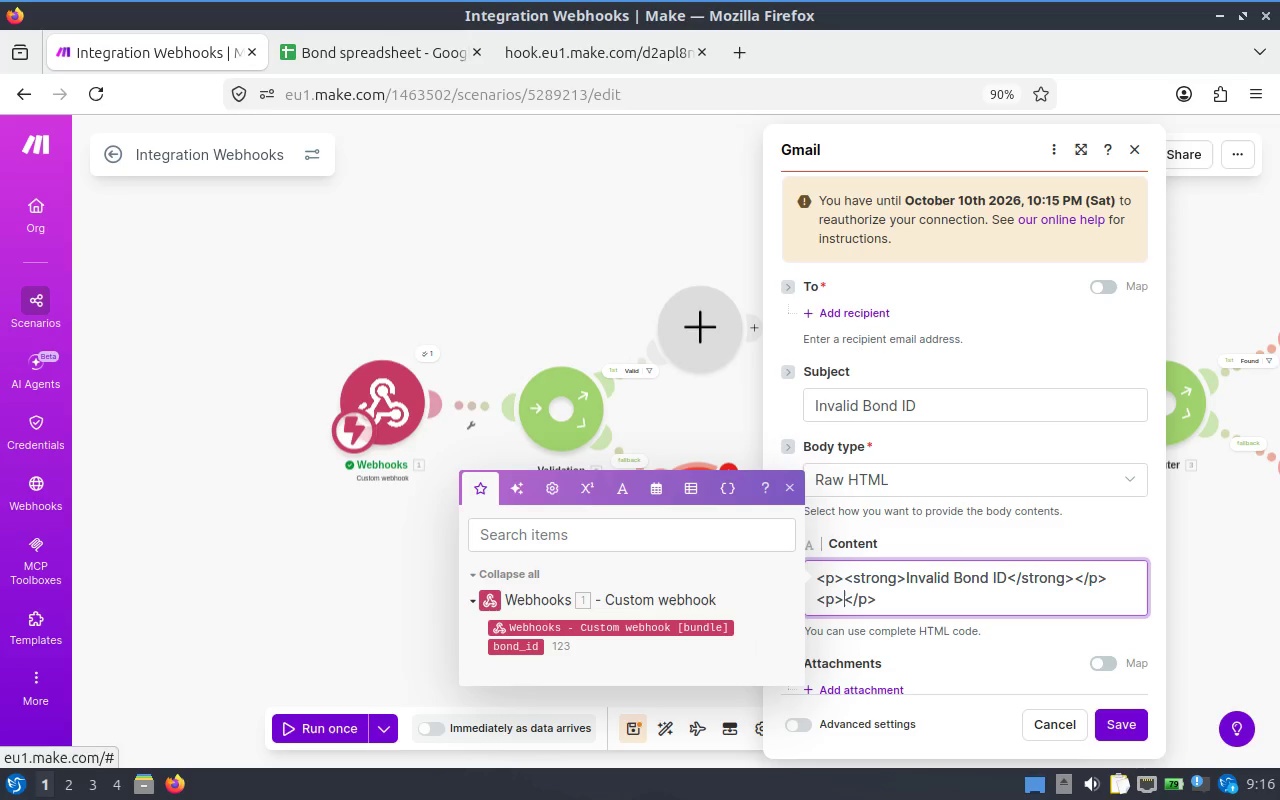 
type(Pla)
key(Backspace)
type(ease enter Va)
key(Backspace)
key(Backspace)
type(valid bond ID)
 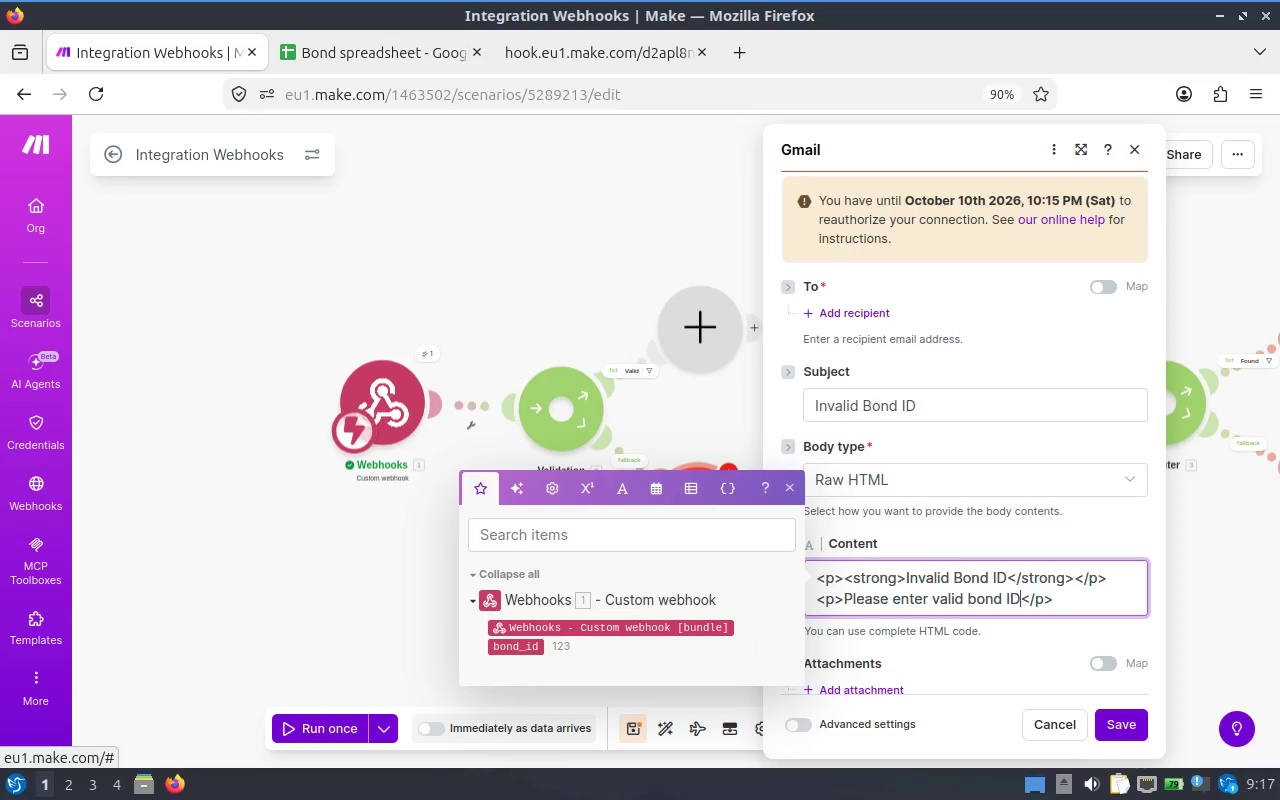 
key(ArrowLeft)
 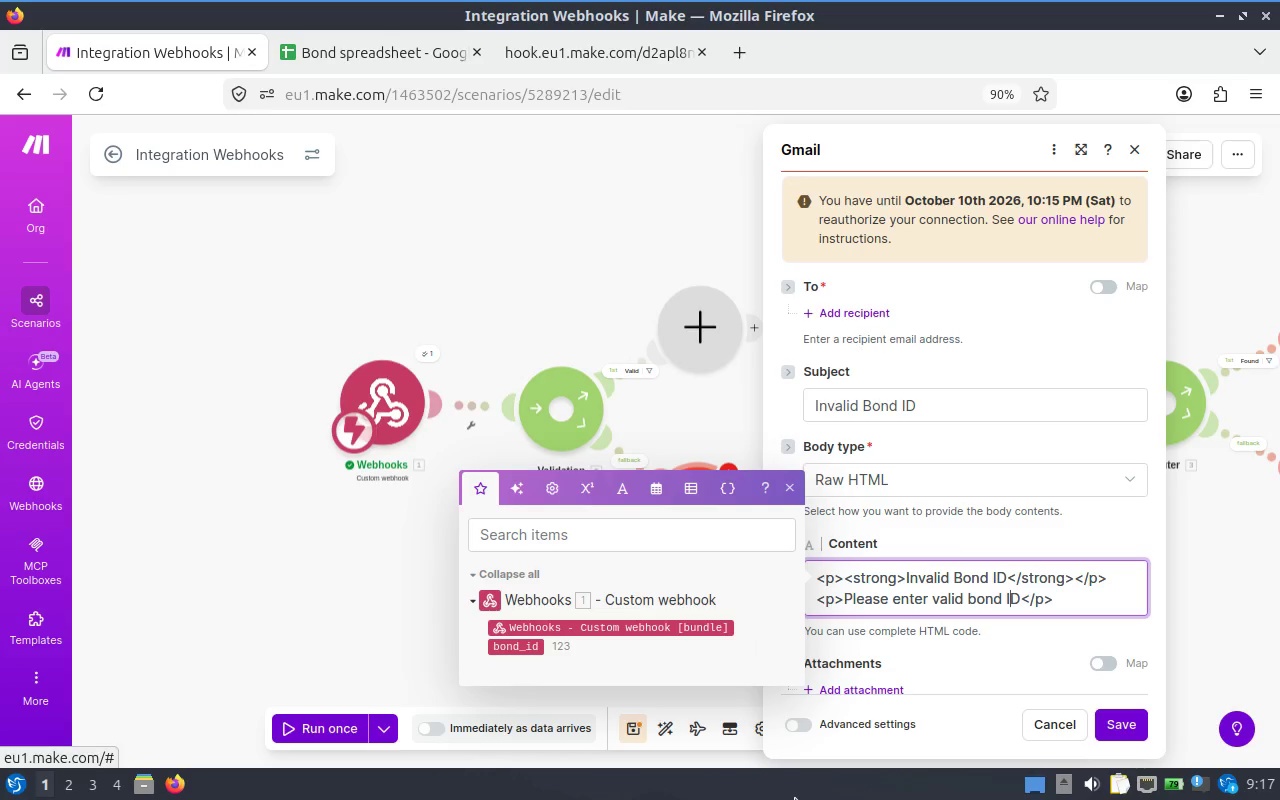 
key(ArrowLeft)
 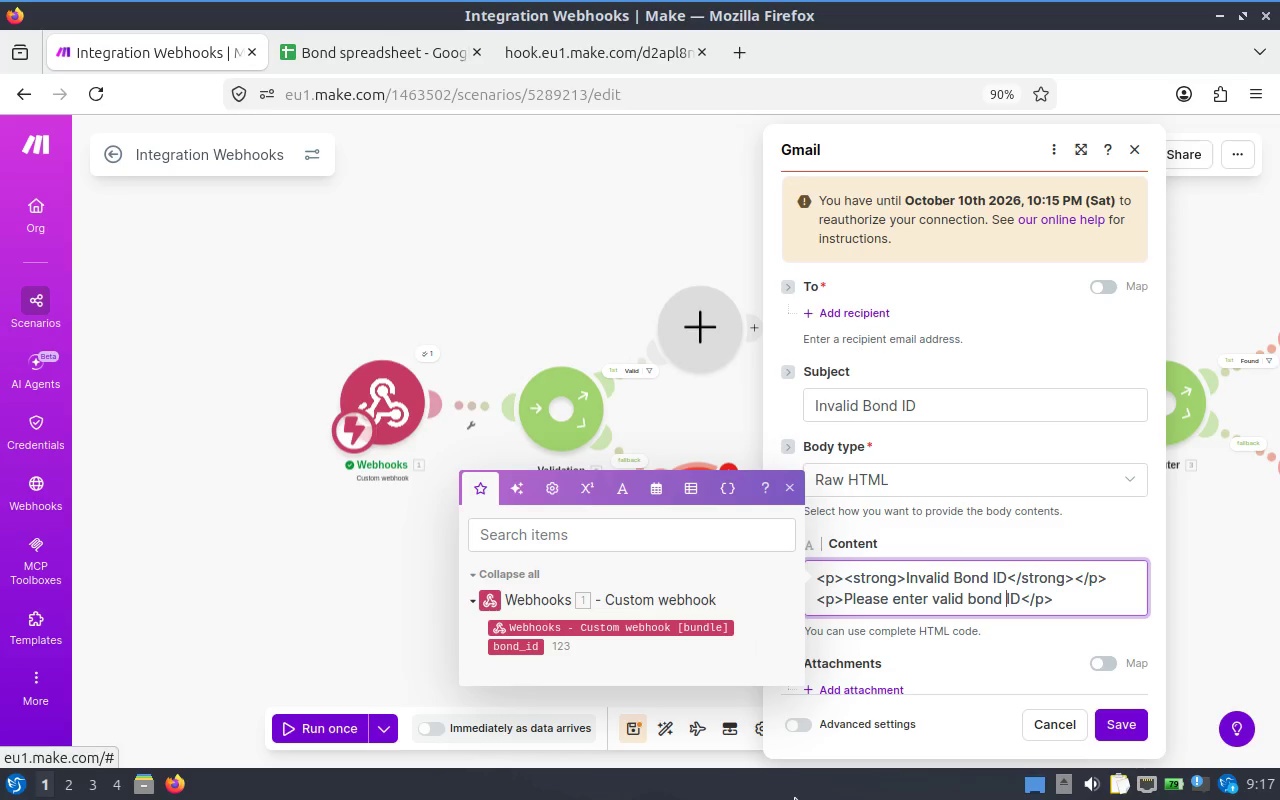 
key(ArrowLeft)
 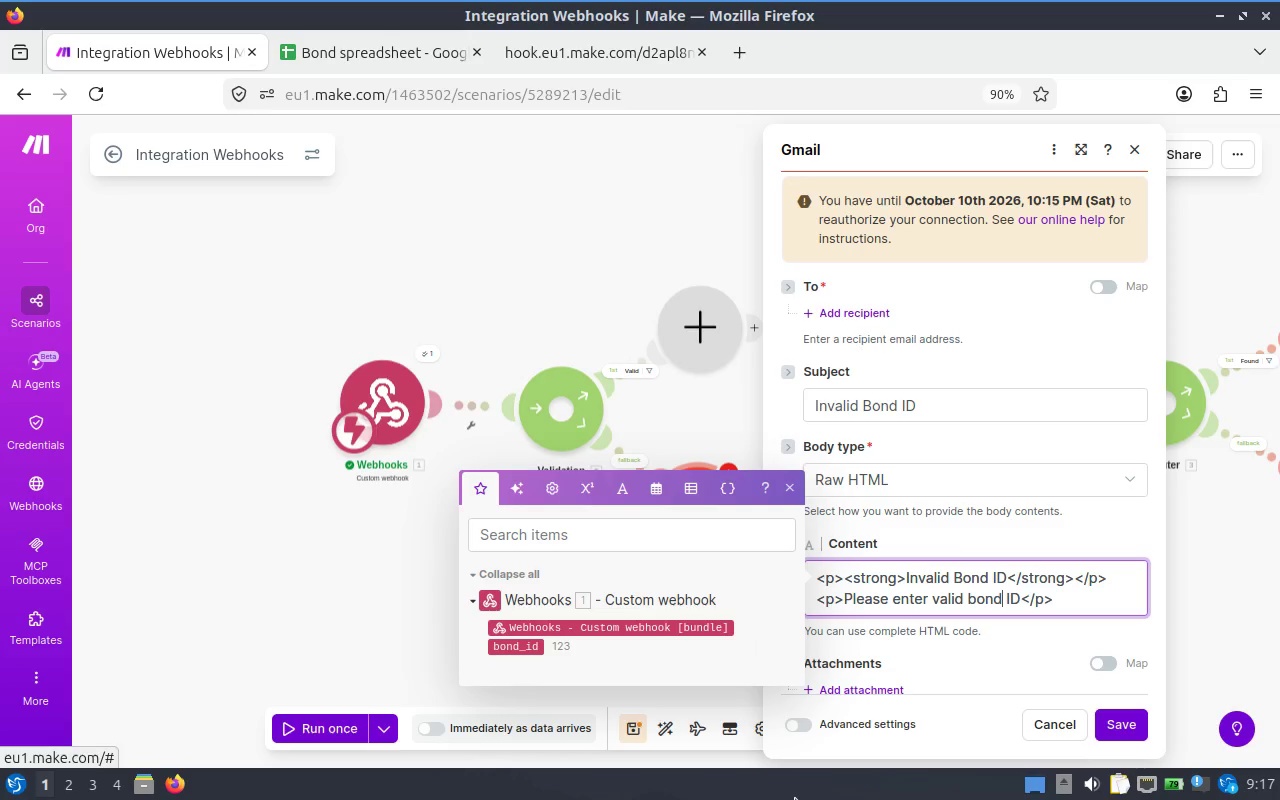 
key(ArrowLeft)
 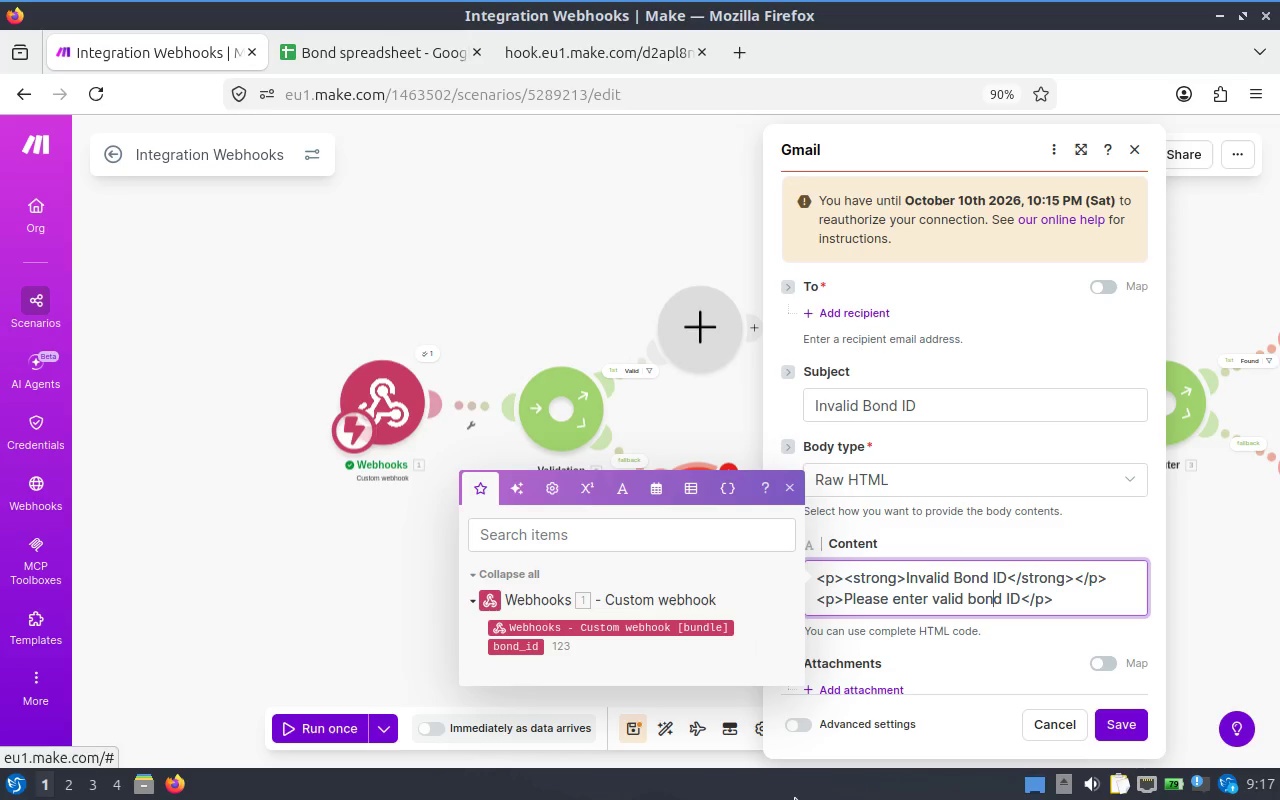 
key(ArrowLeft)
 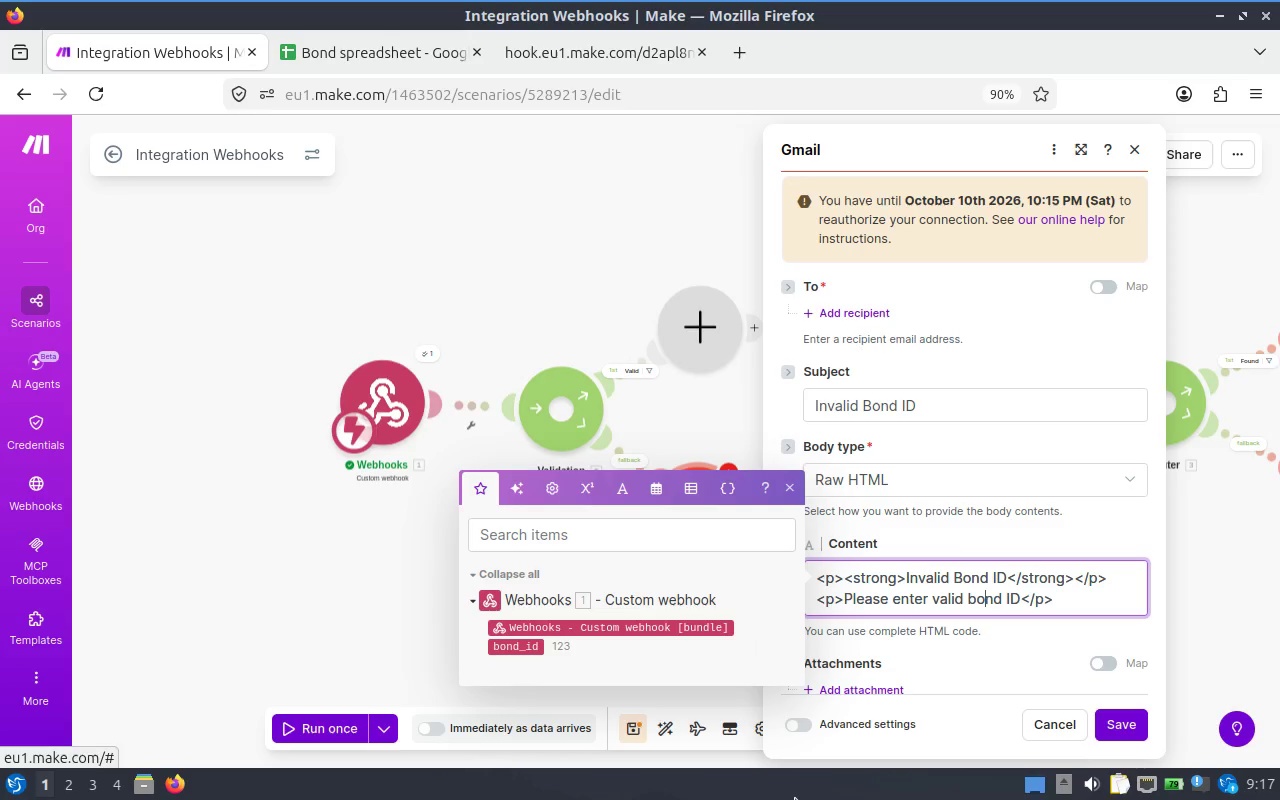 
key(ArrowLeft)
 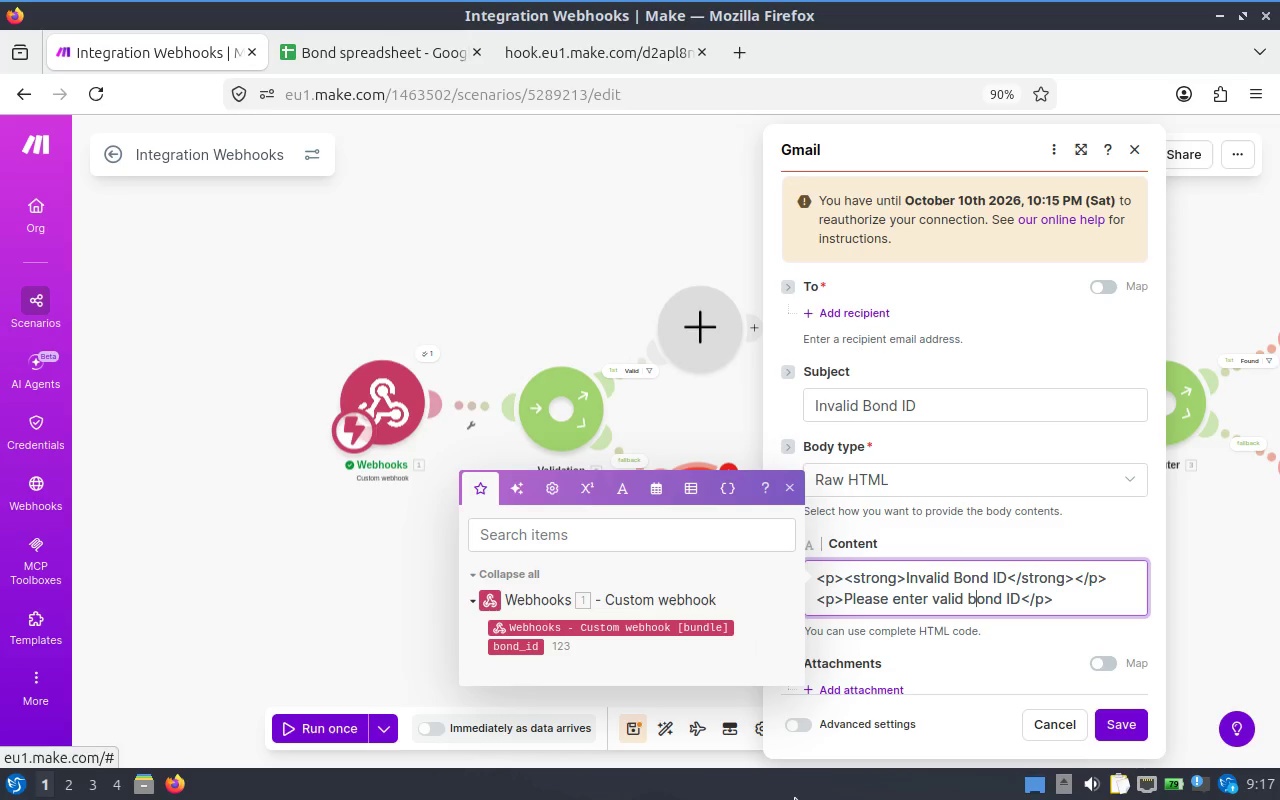 
key(ArrowLeft)
 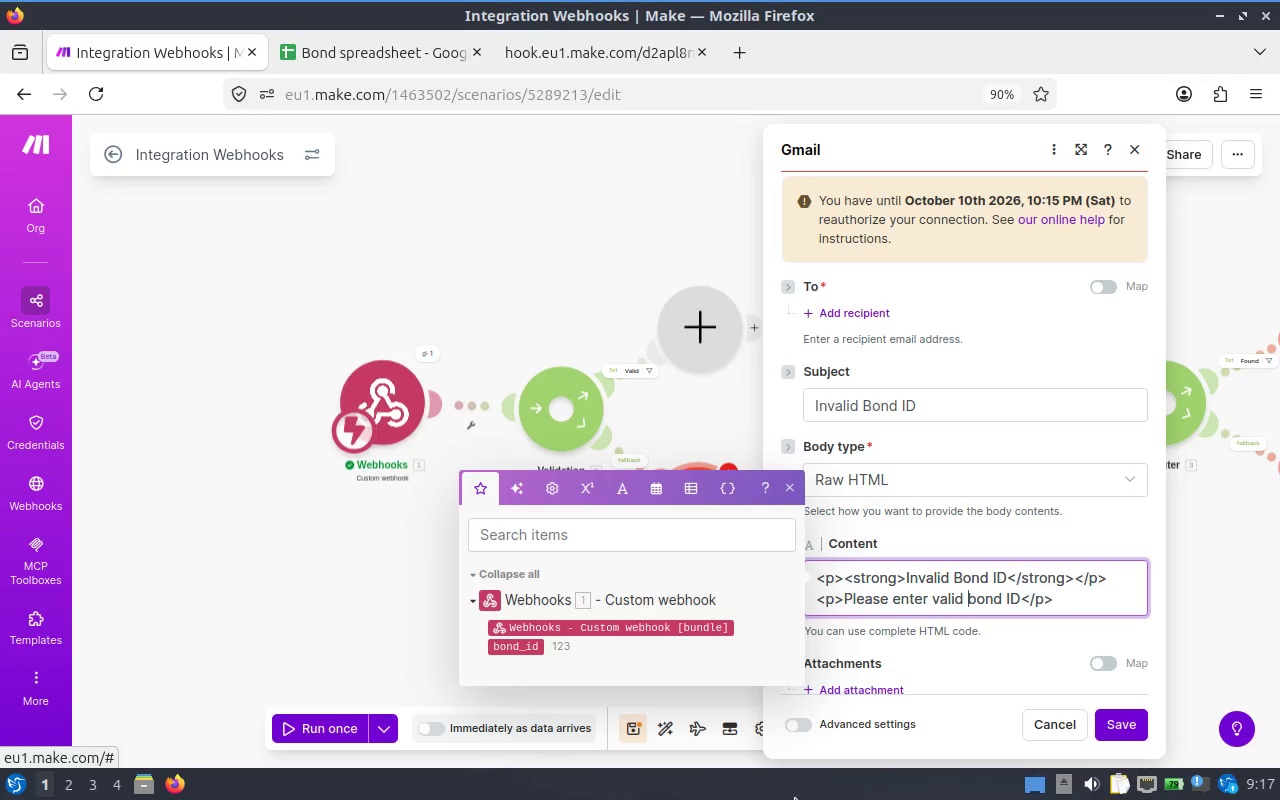 
key(ArrowRight)
 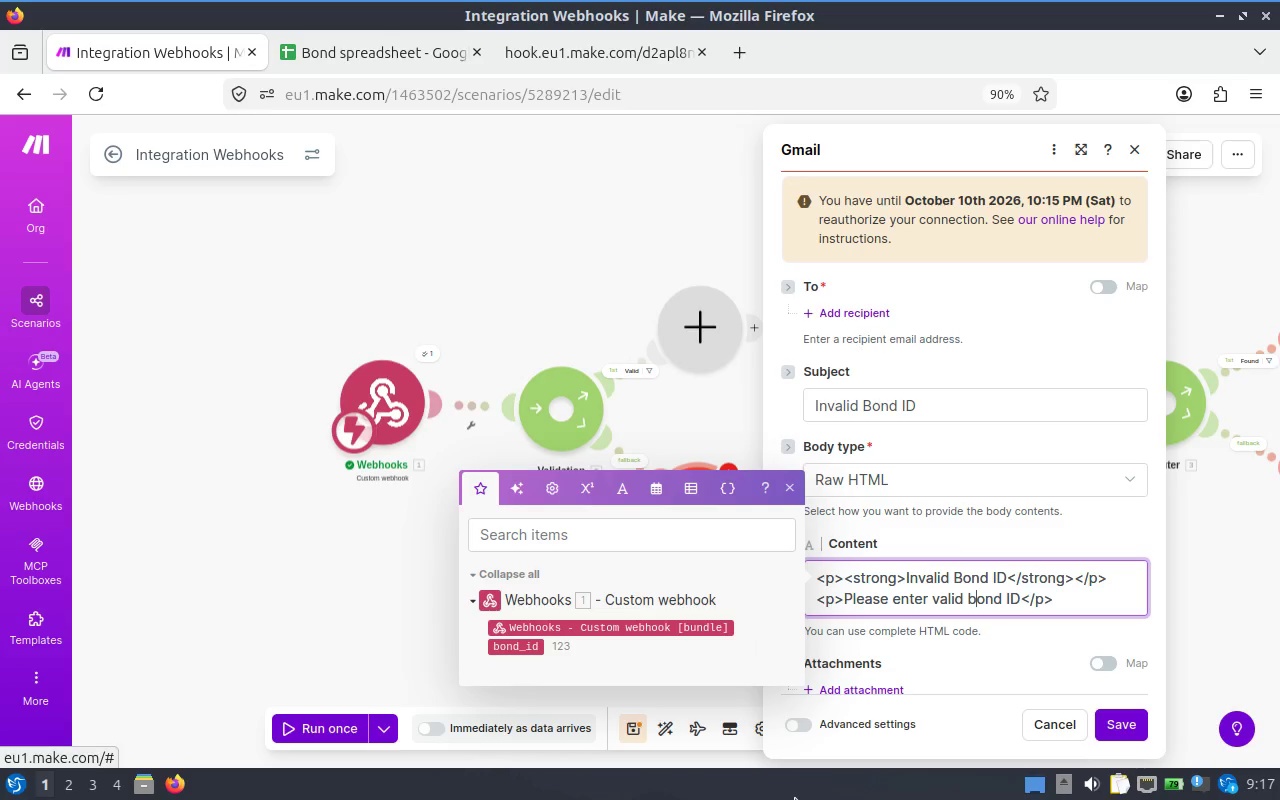 
key(Backspace)
 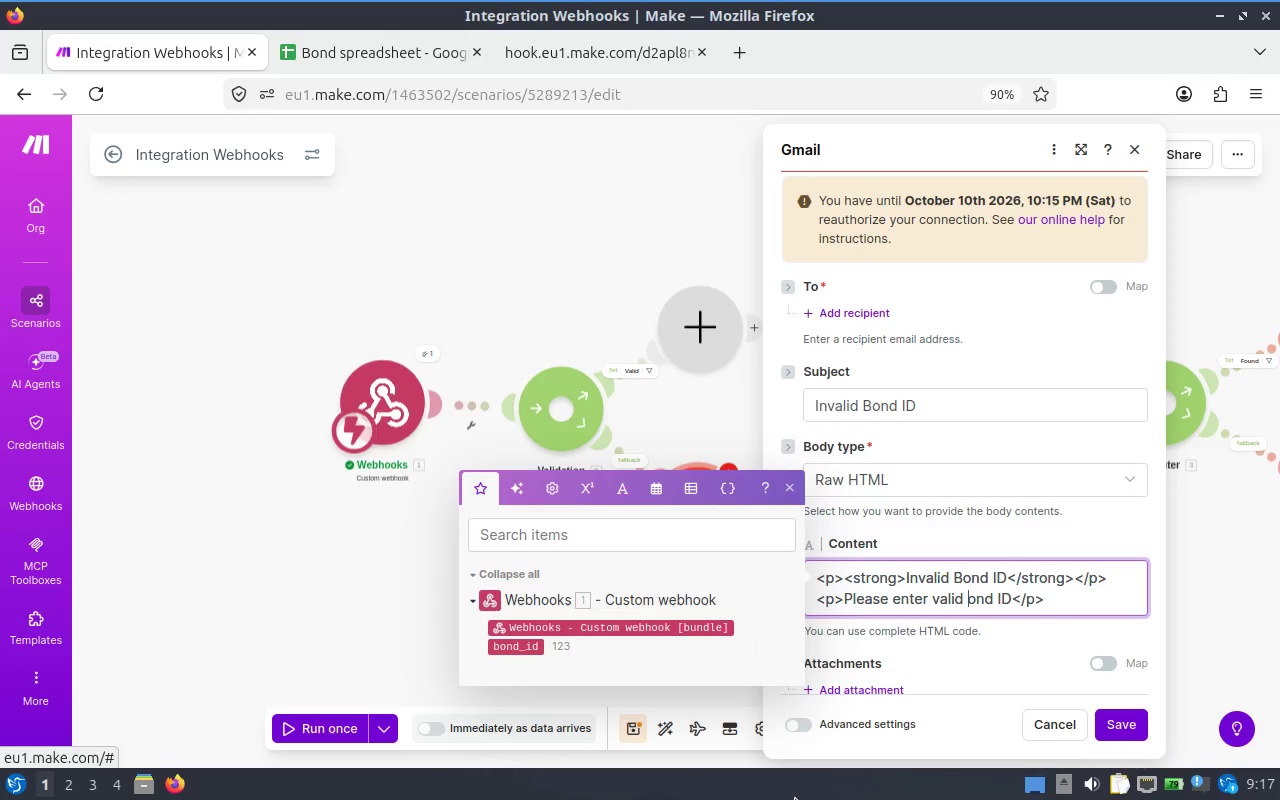 
key(Shift+B)
 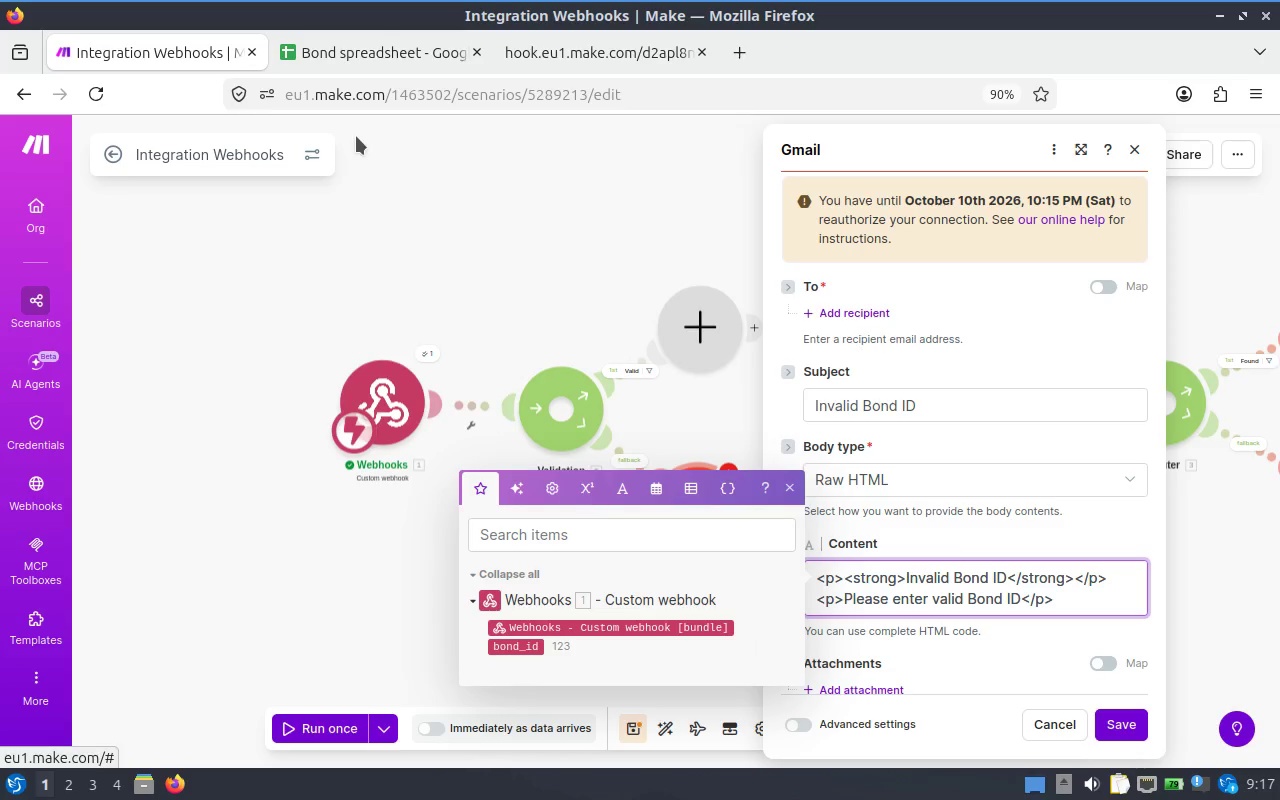 
mouse_move([160, 5])
 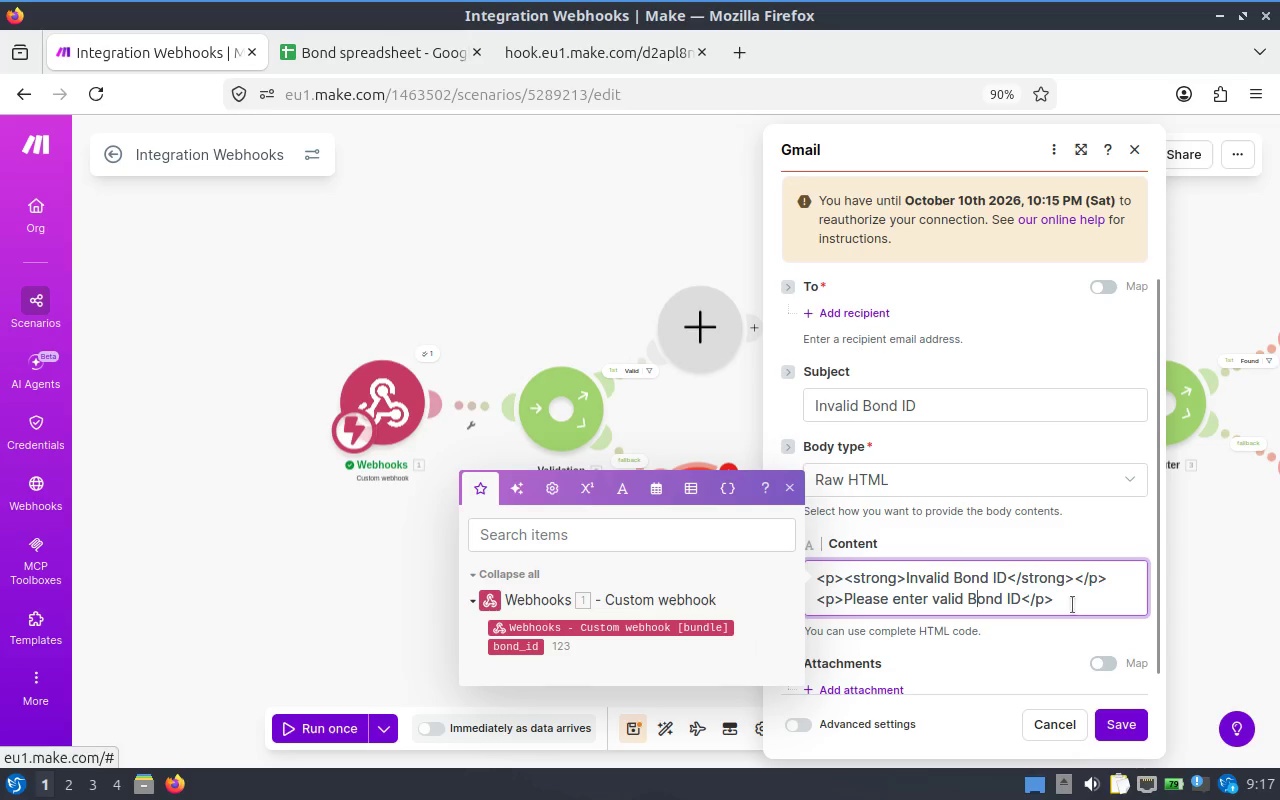 
left_click([1077, 596])
 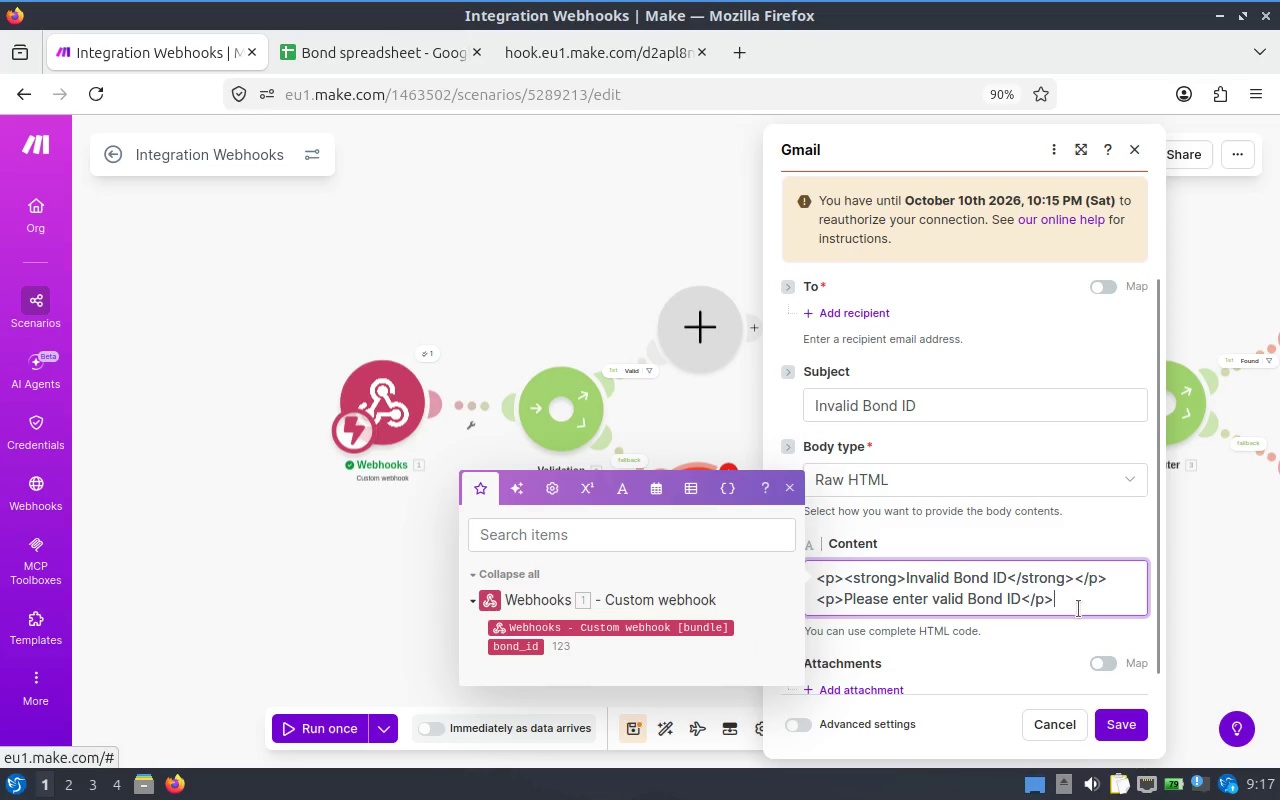 
type(<br>)
 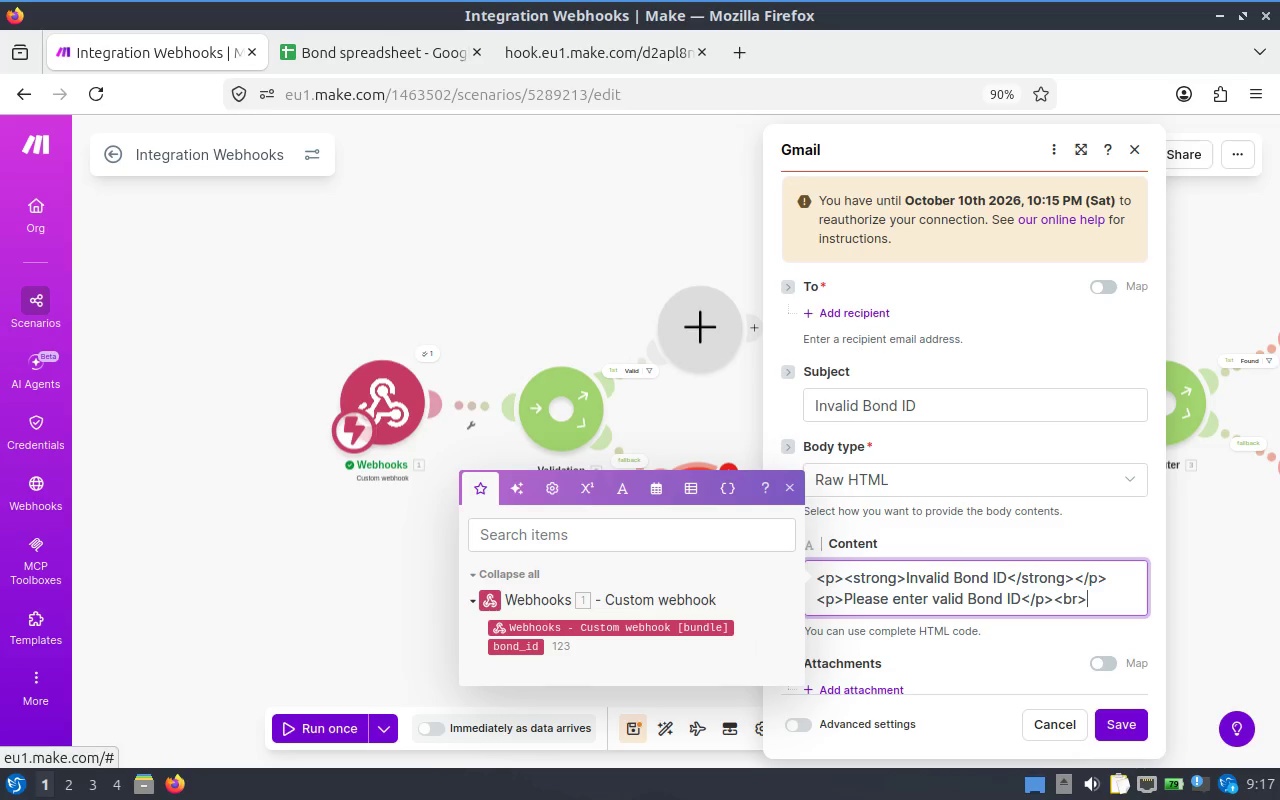 
key(Enter)
 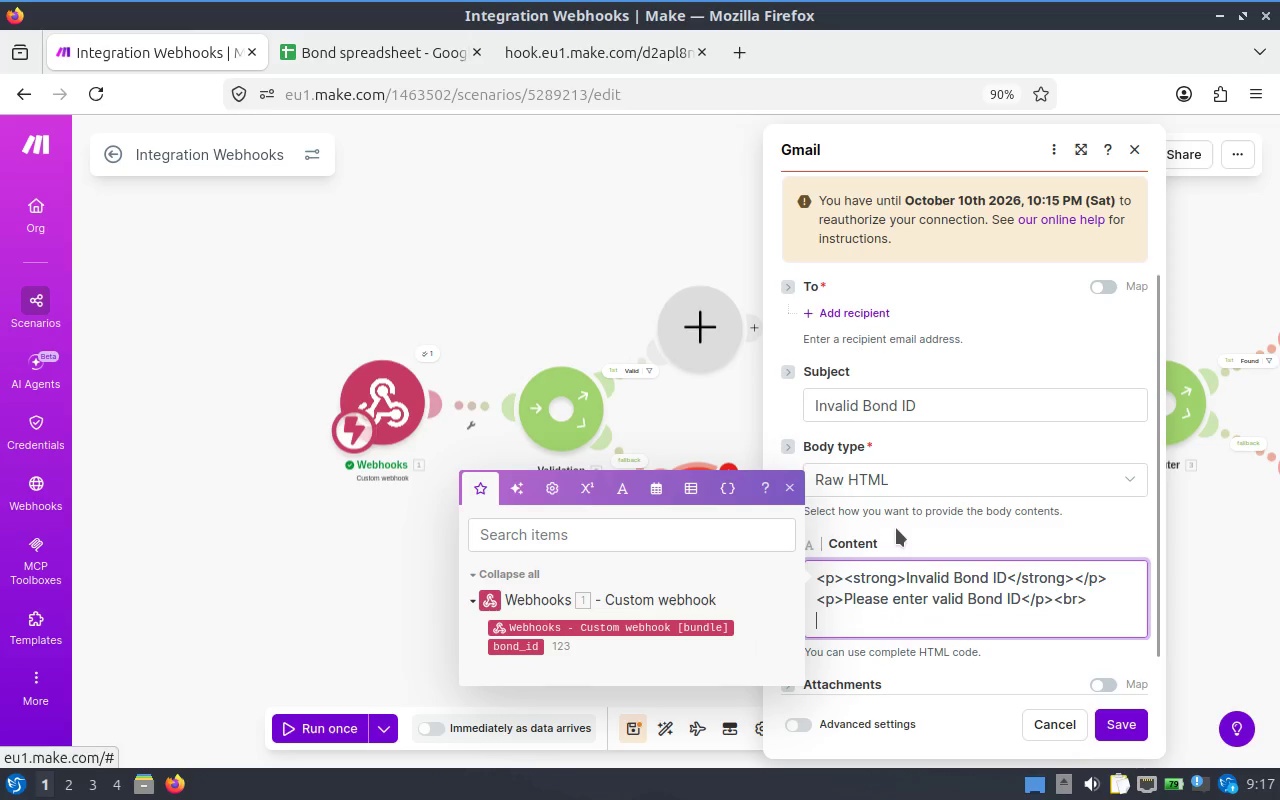 
wait(7.58)
 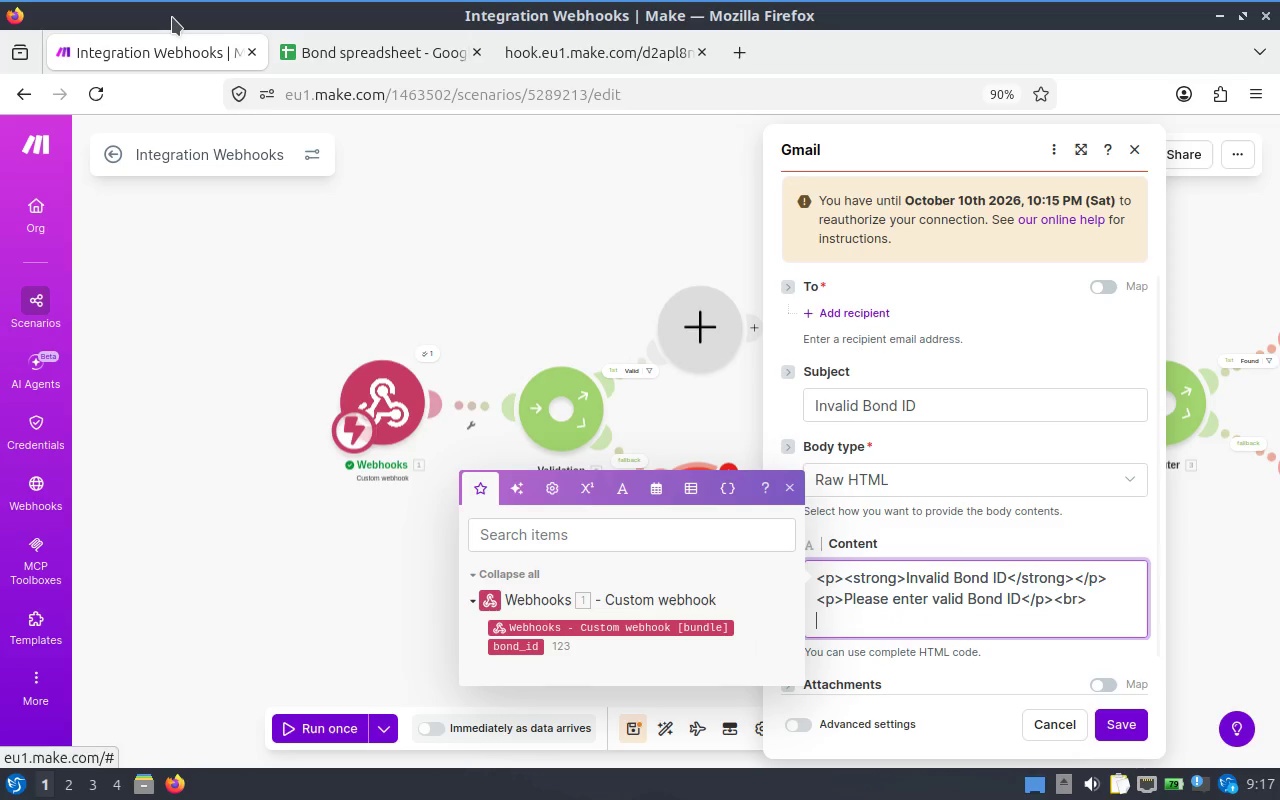 
type(Example : 123)
 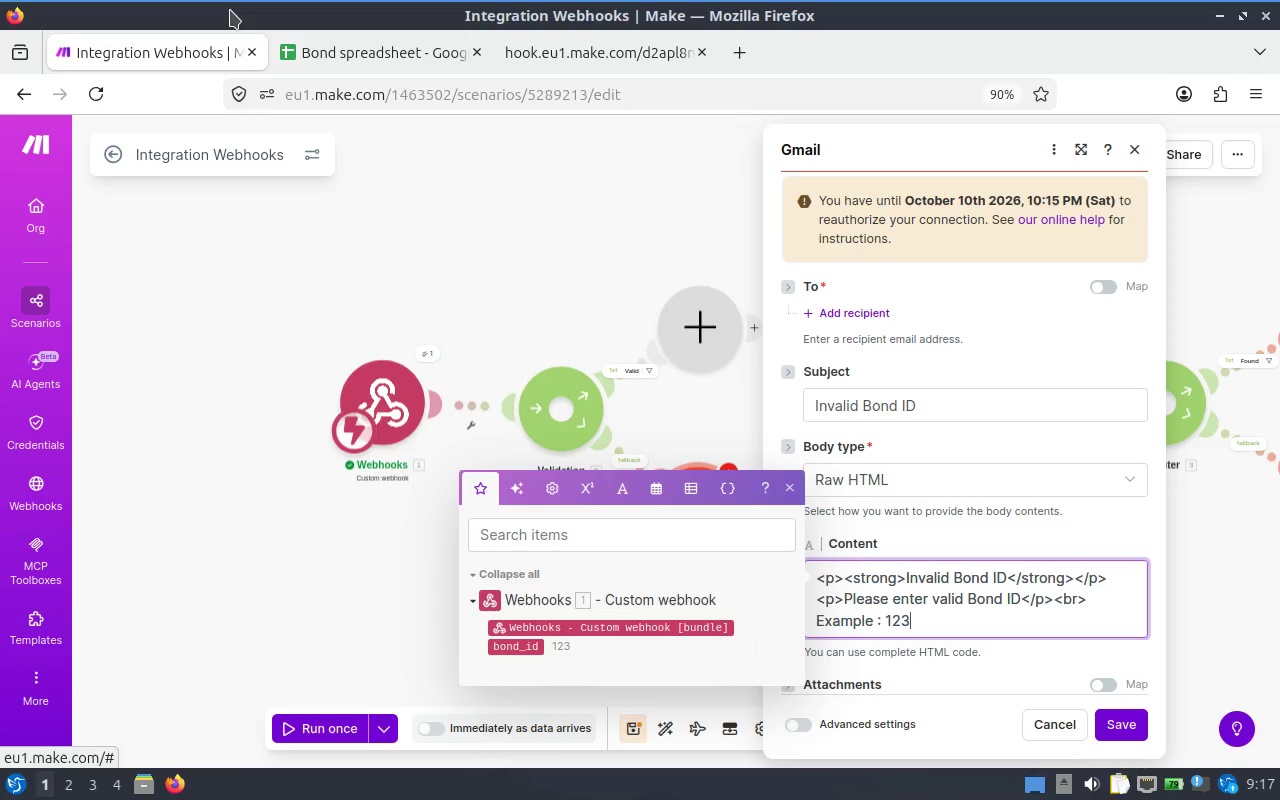 
type(45)
 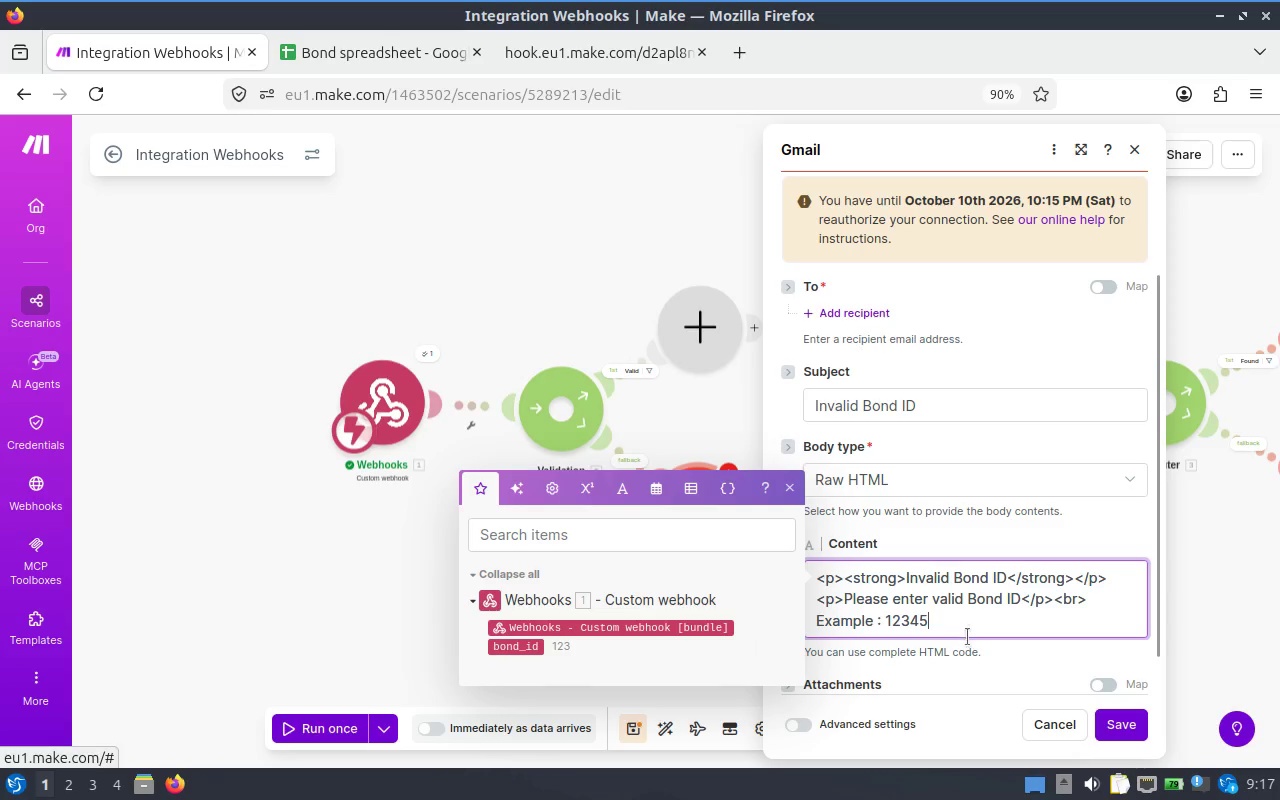 
left_click([991, 565])
 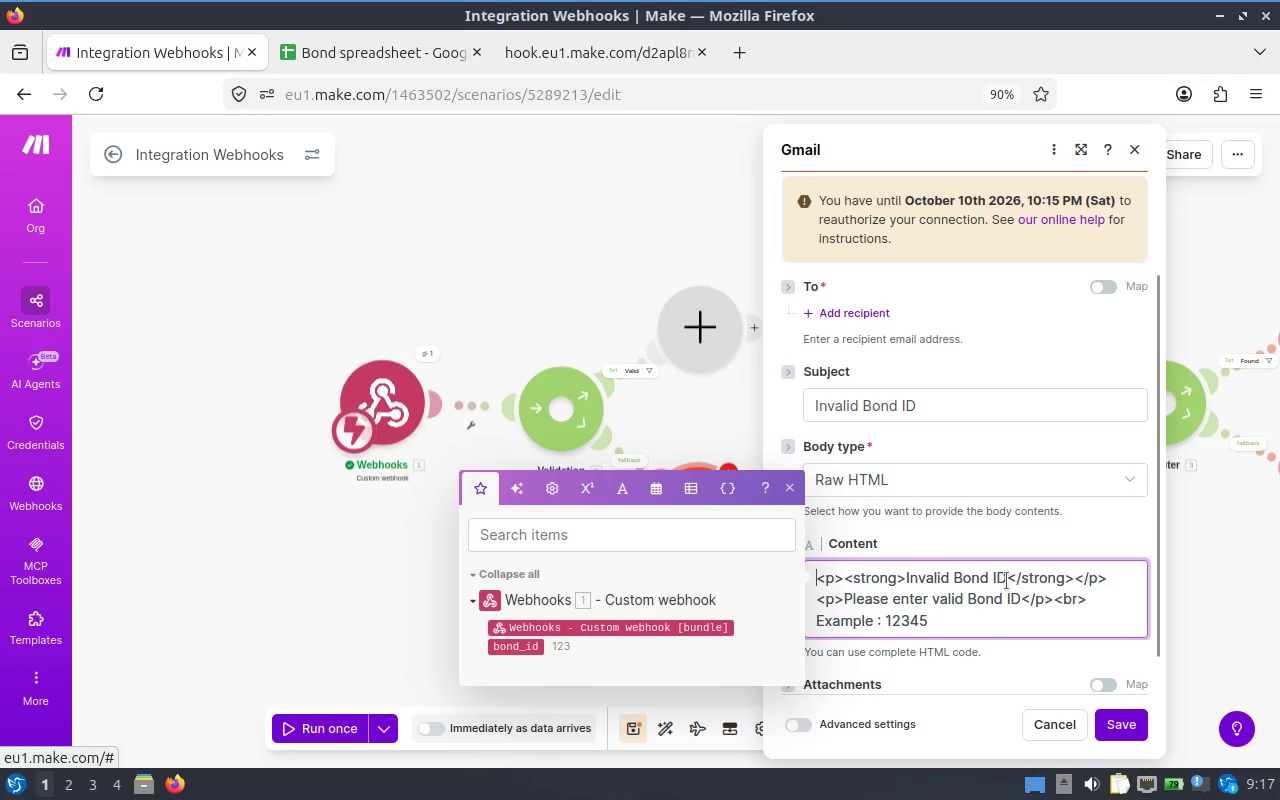 
left_click([1005, 573])
 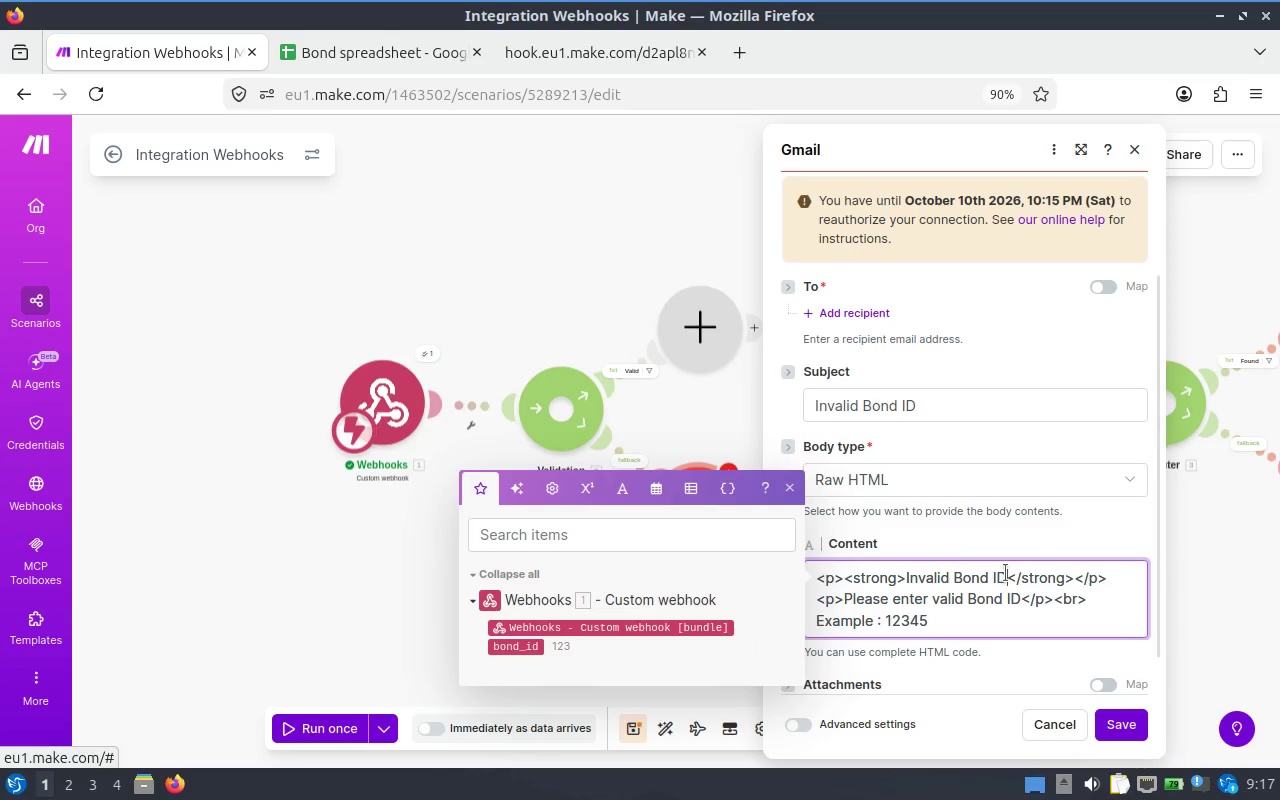 
key(Period)
 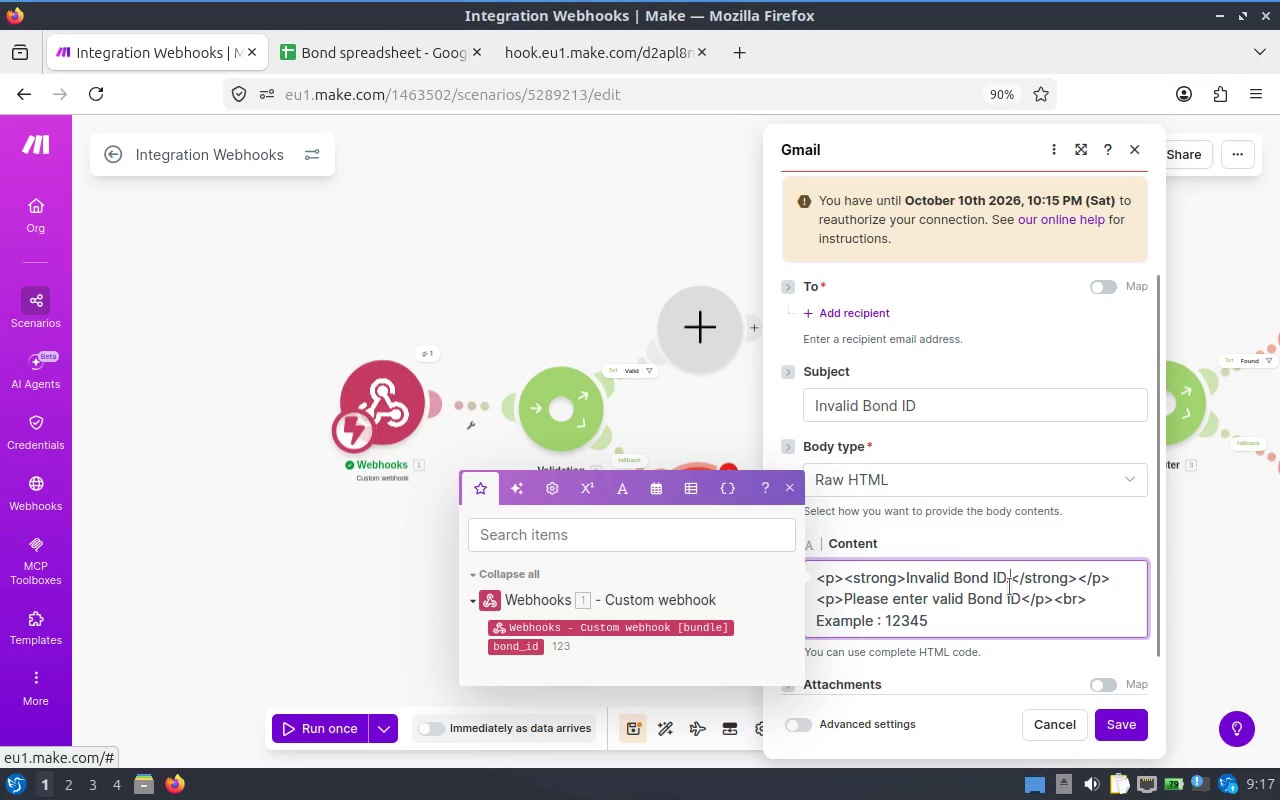 
left_click([1009, 587])
 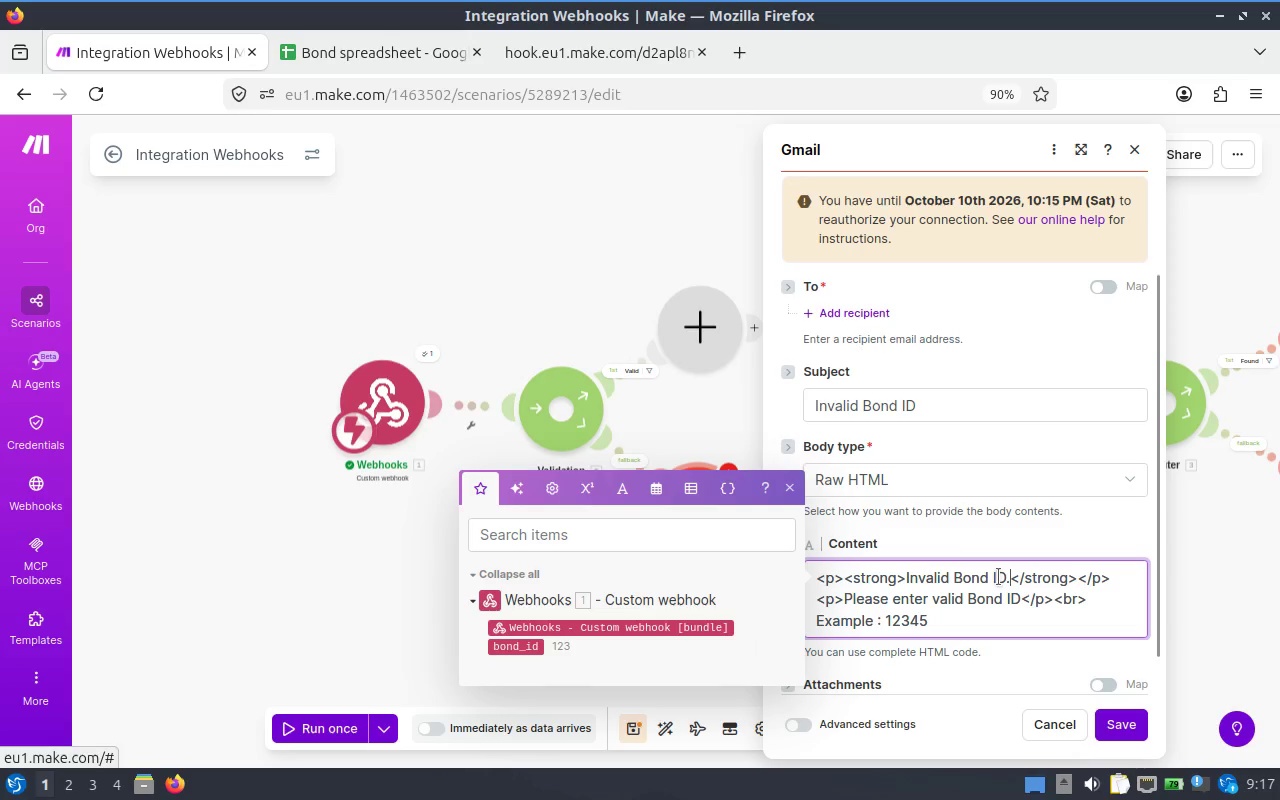 
left_click([1010, 580])
 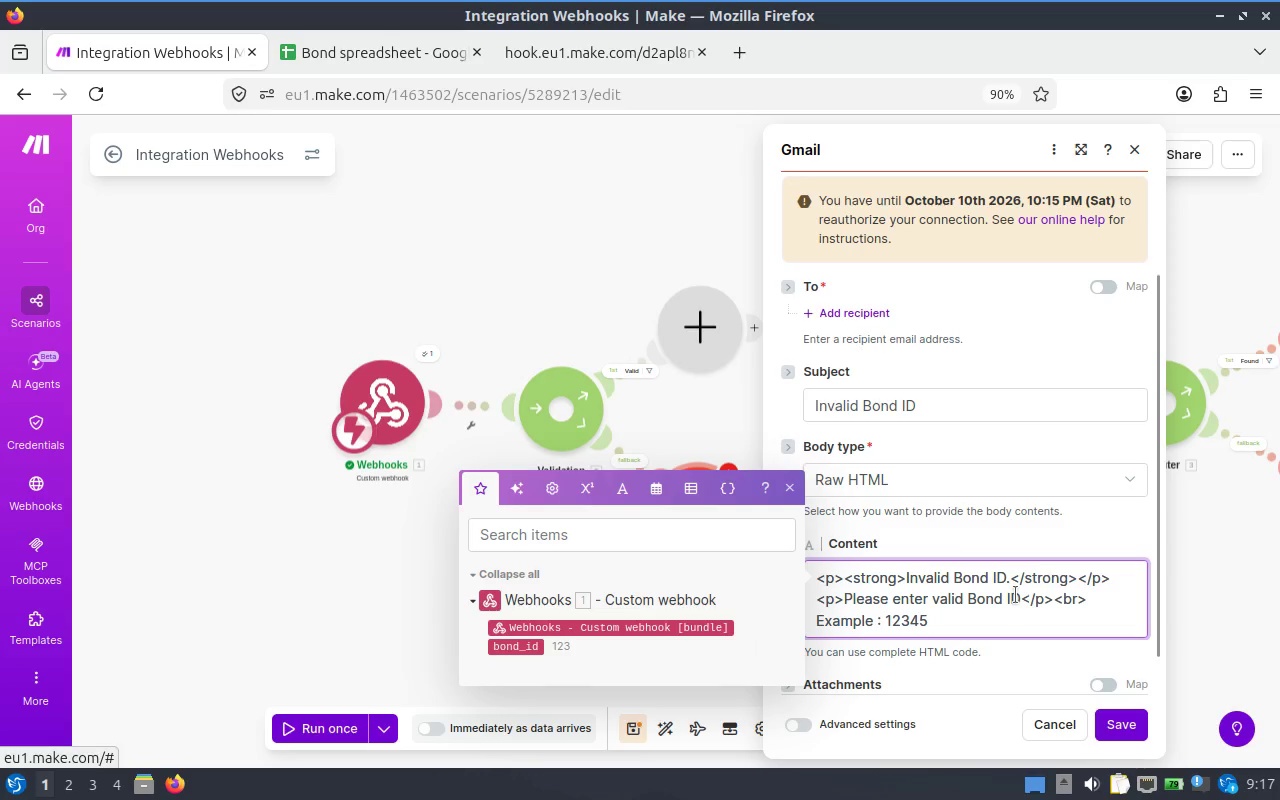 
key(Backspace)
 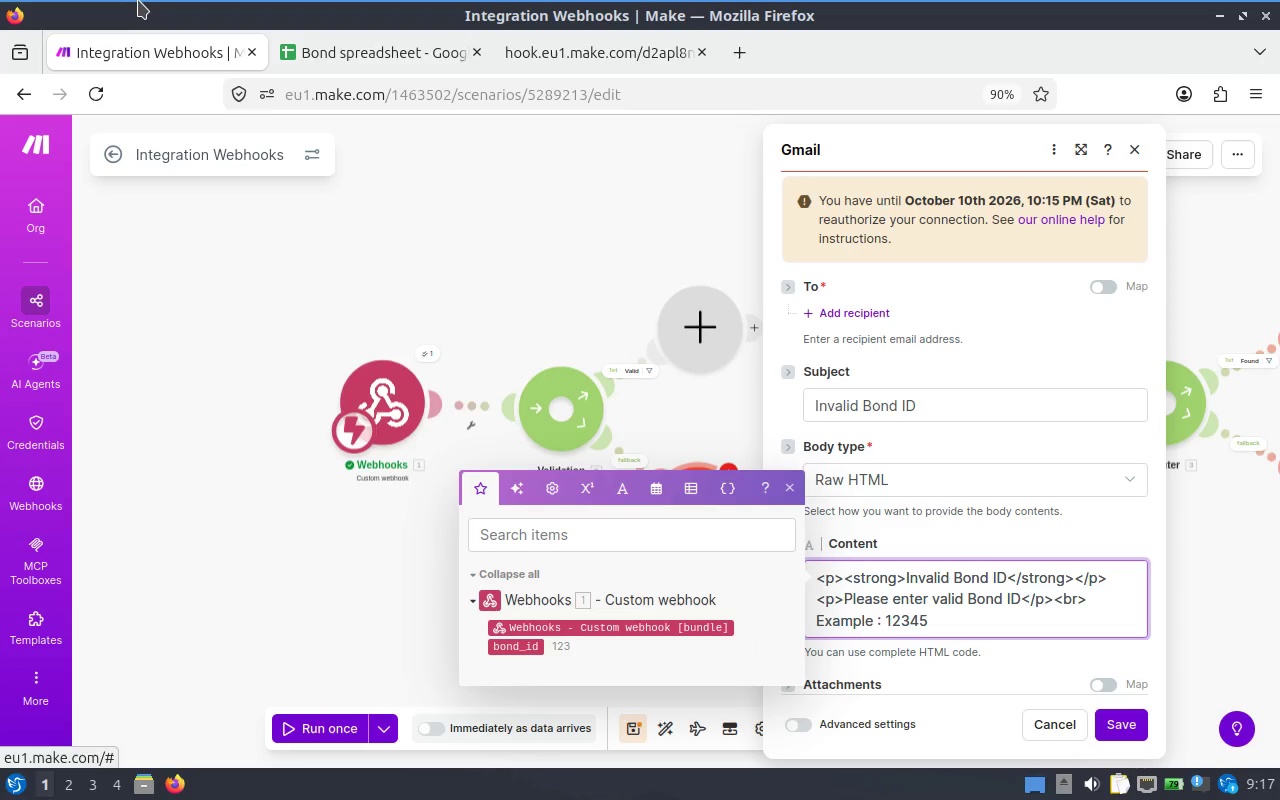 
wait(16.28)
 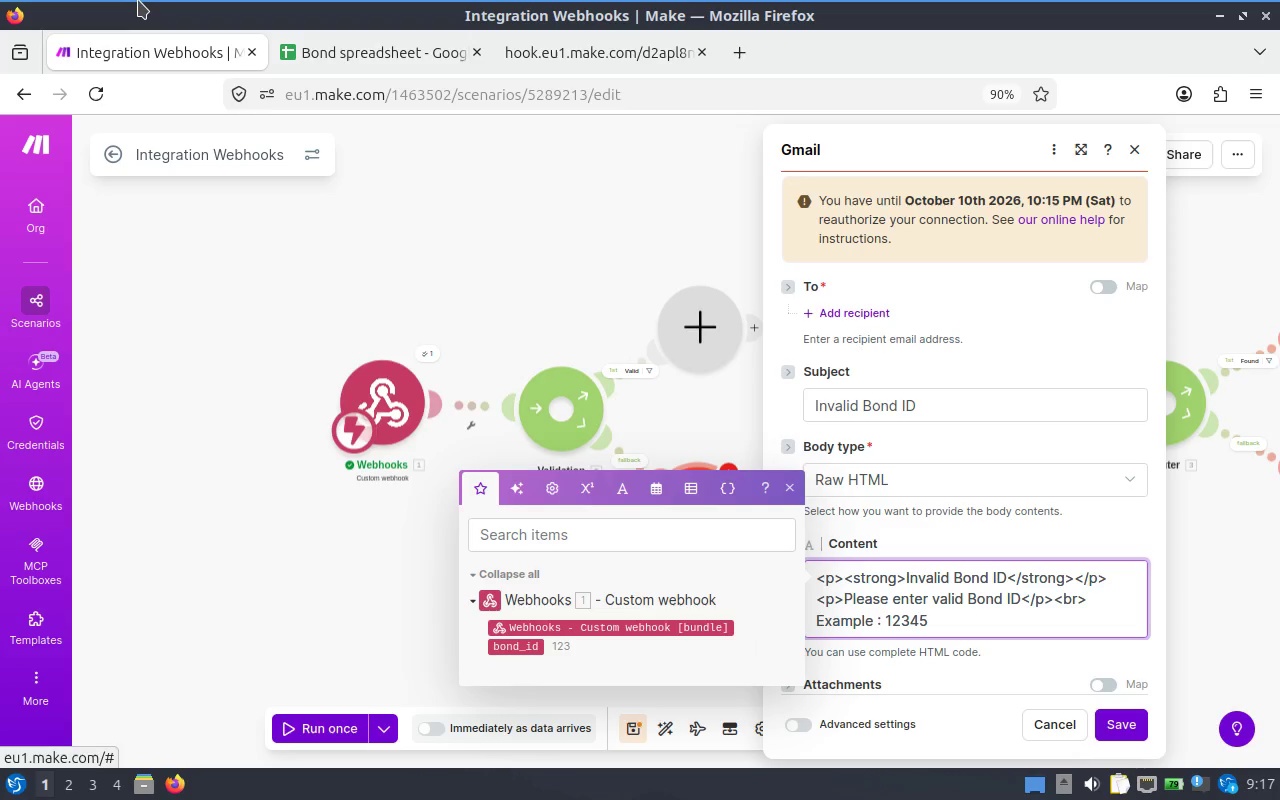 
scroll: coordinate [1085, 661], scroll_direction: down, amount: 2.0
 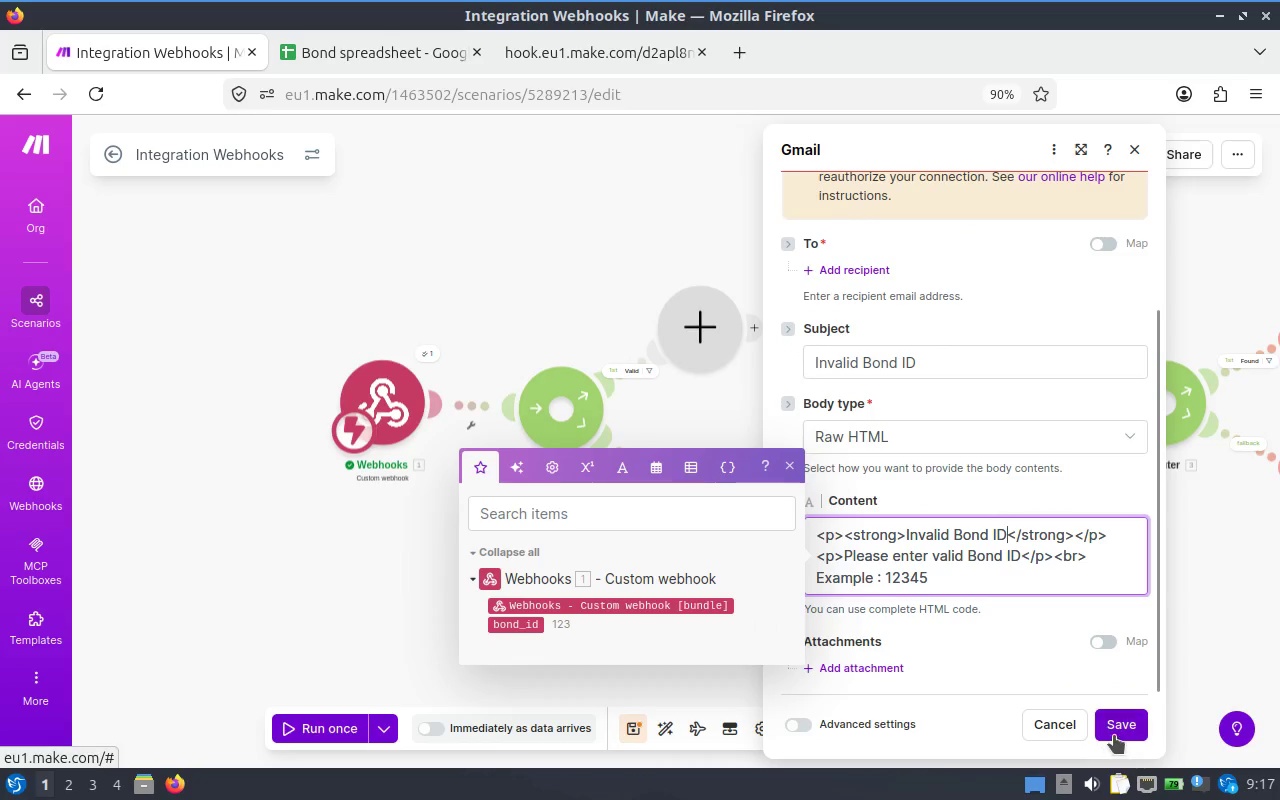 
left_click([1110, 708])
 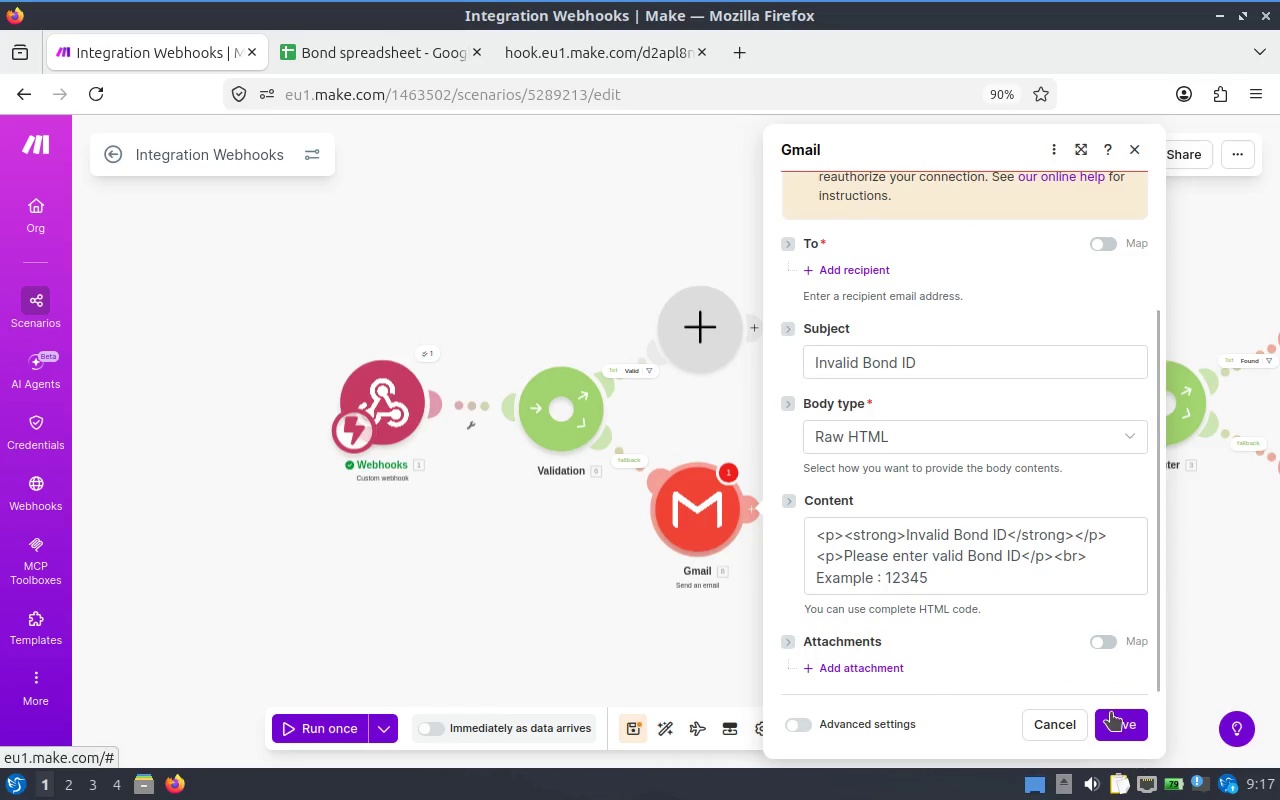 
left_click([1111, 716])
 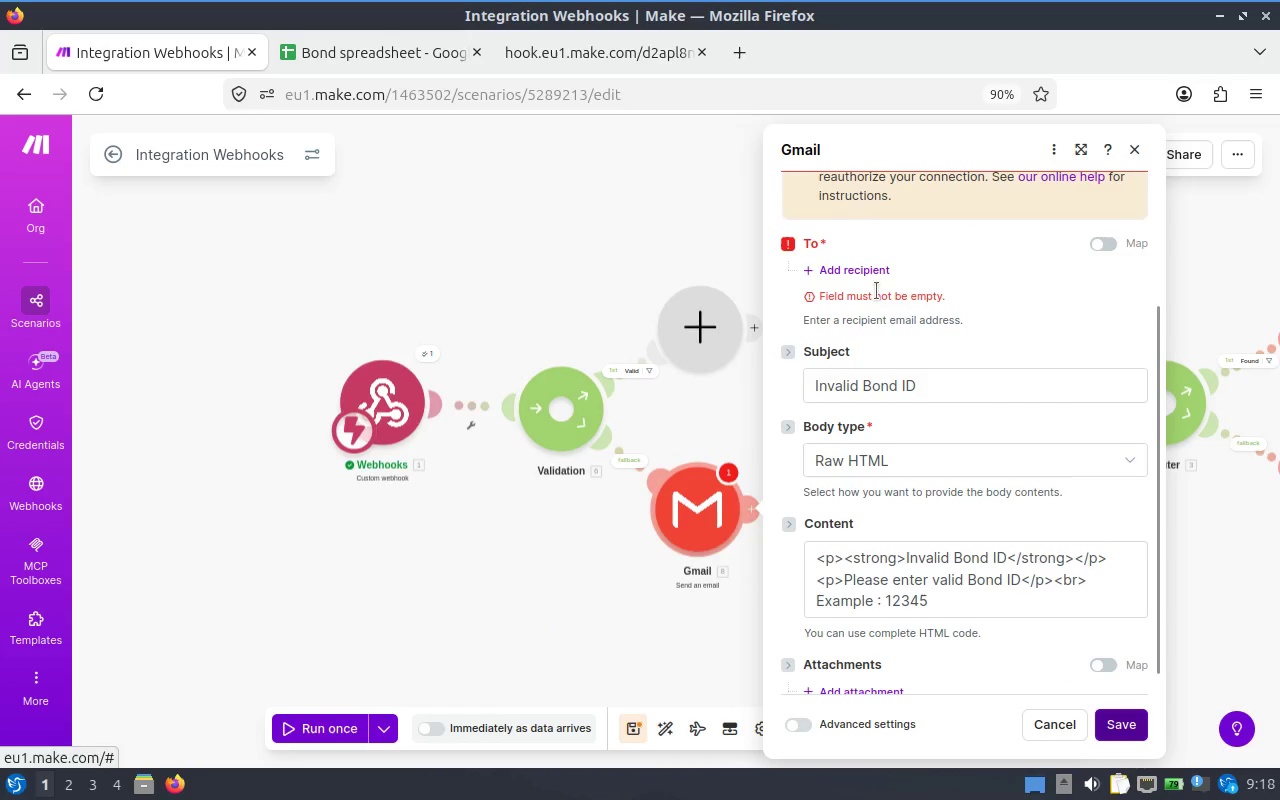 
left_click([855, 272])
 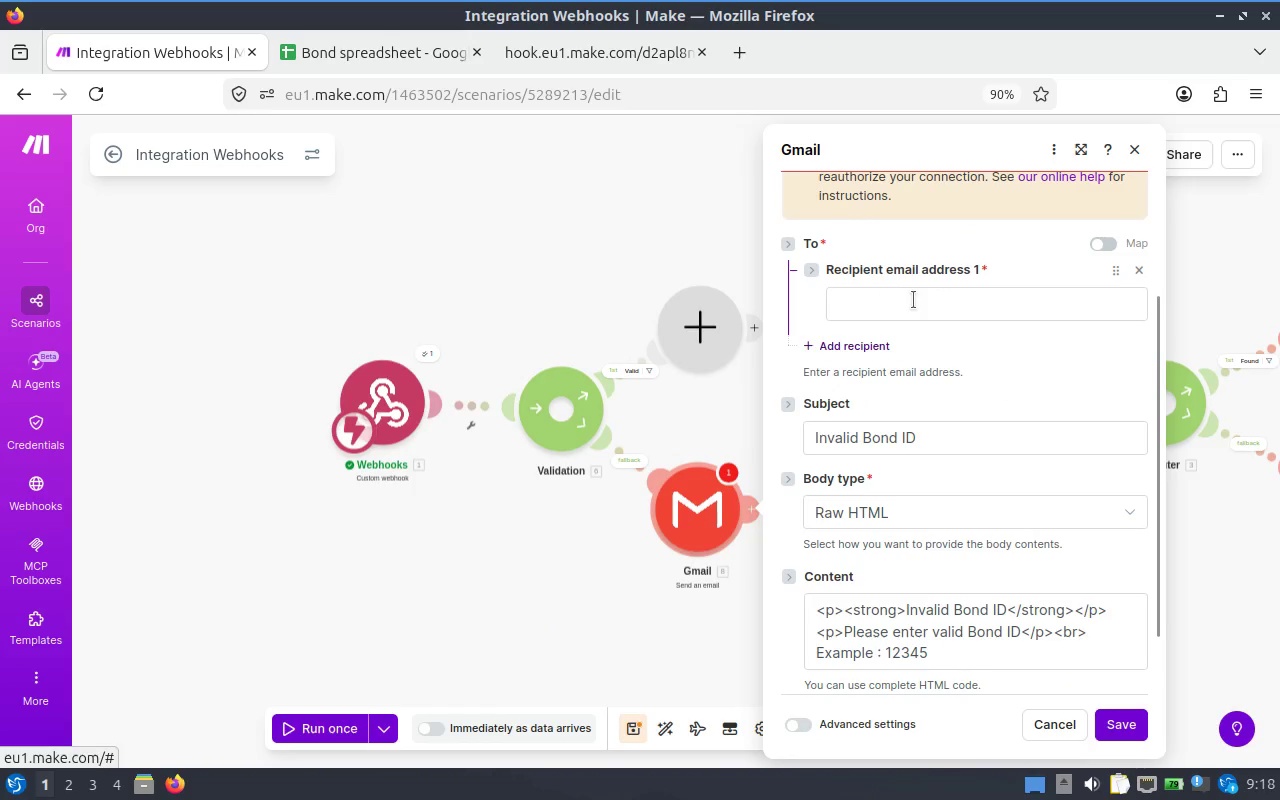 
left_click([913, 300])
 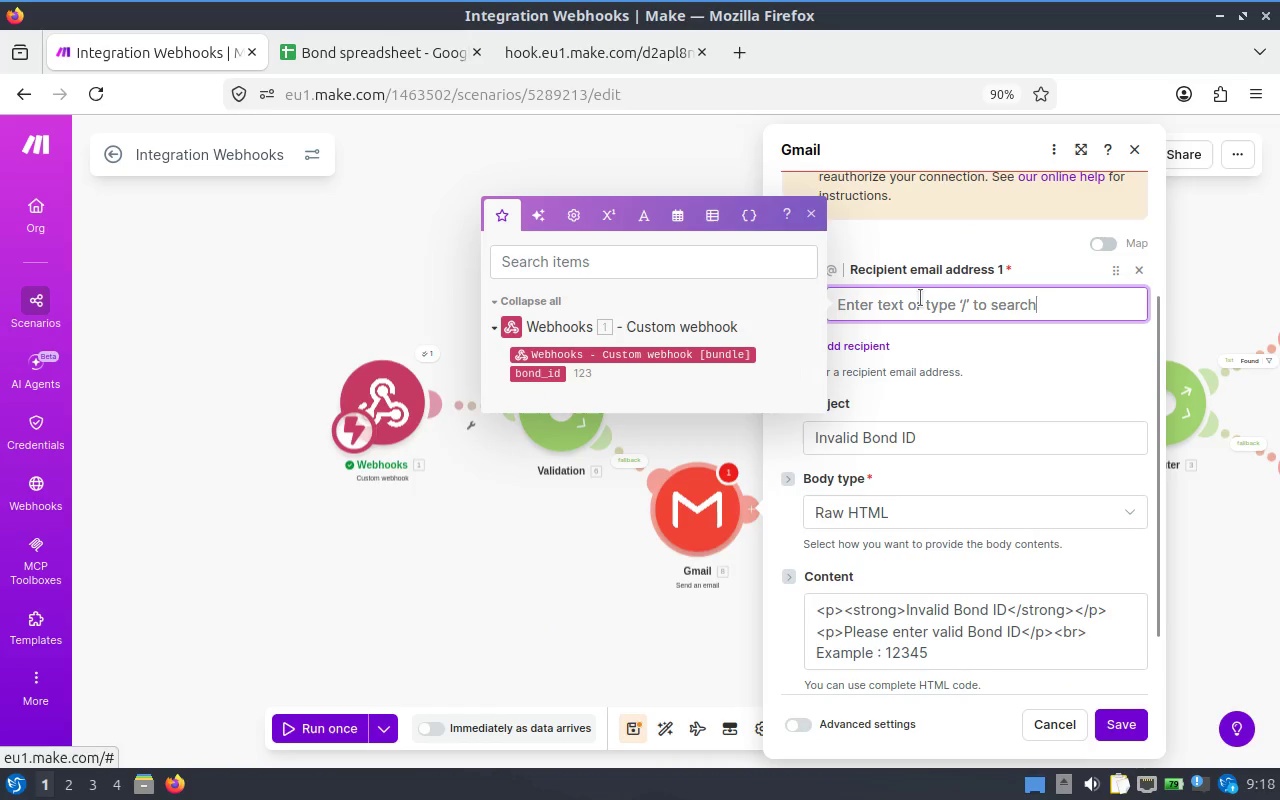 
type(talhakhan8300@gmail.com)
 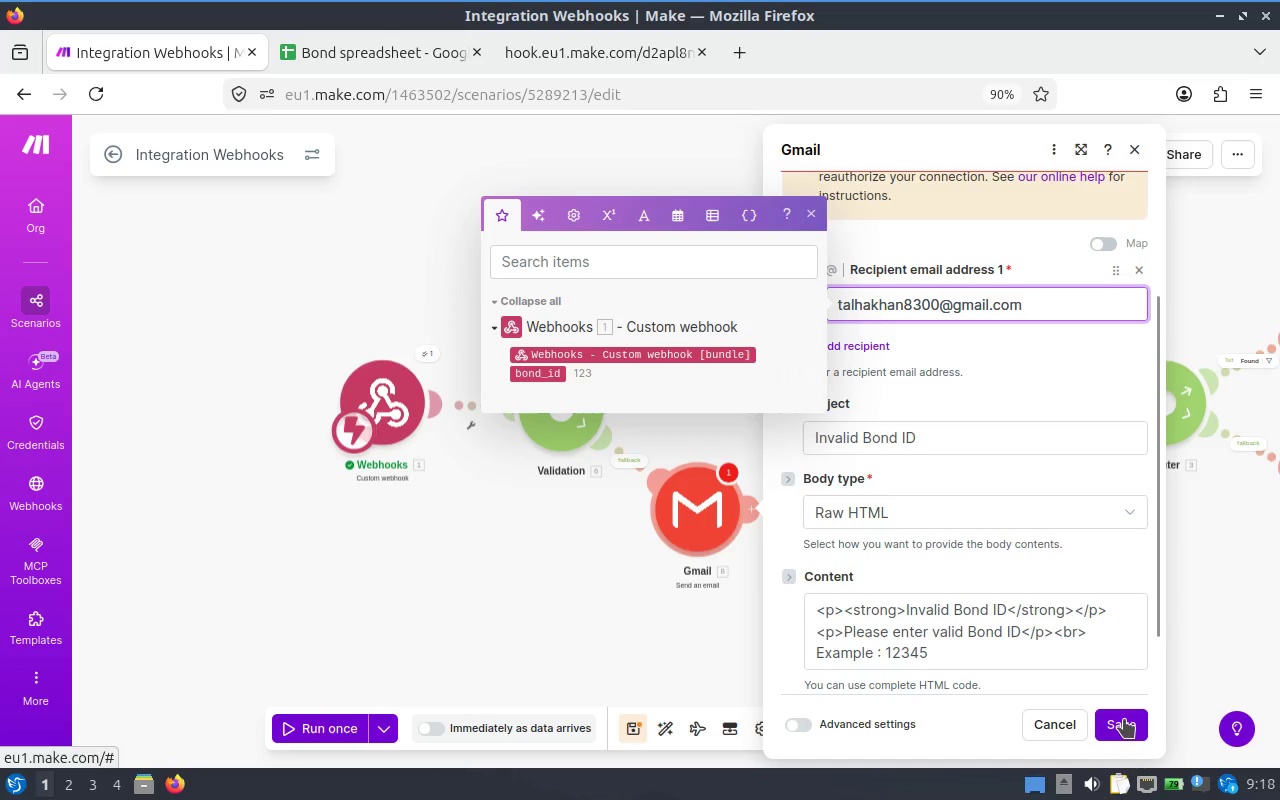 
left_click([1120, 713])
 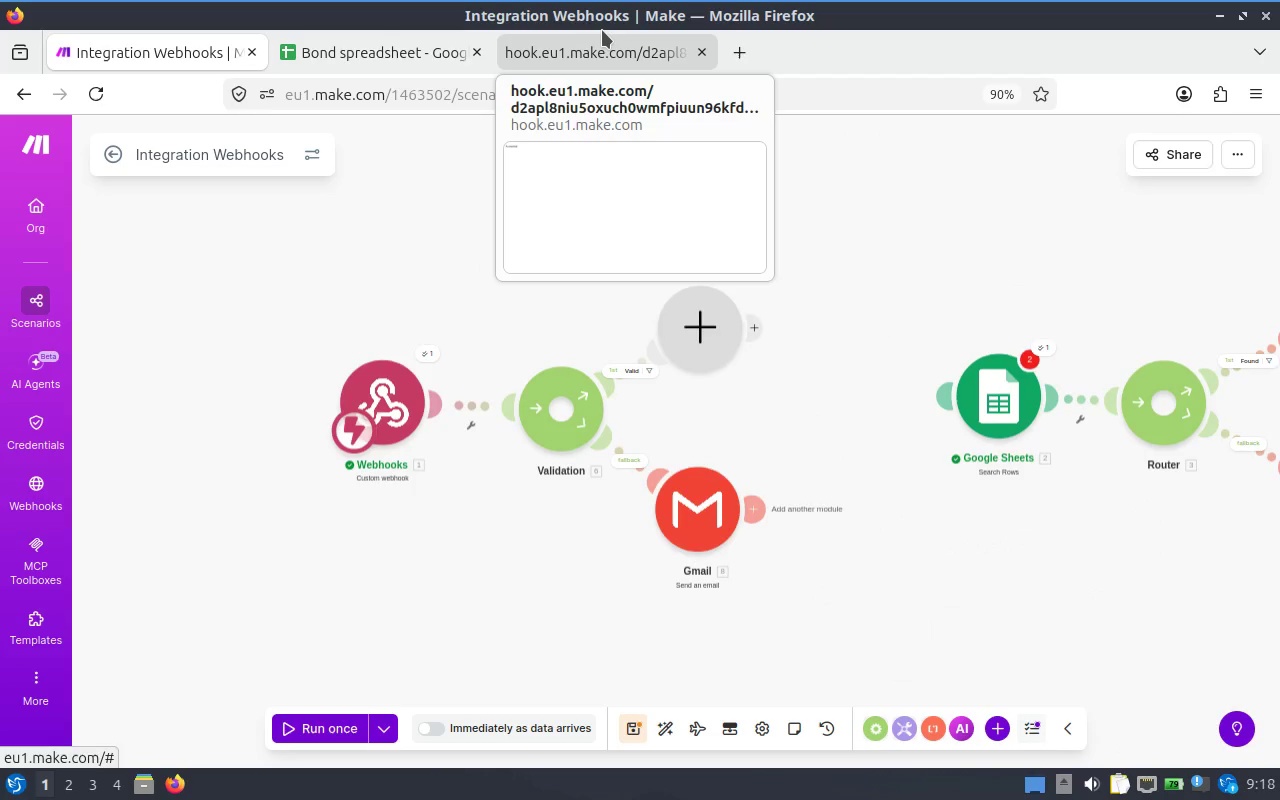 
wait(5.52)
 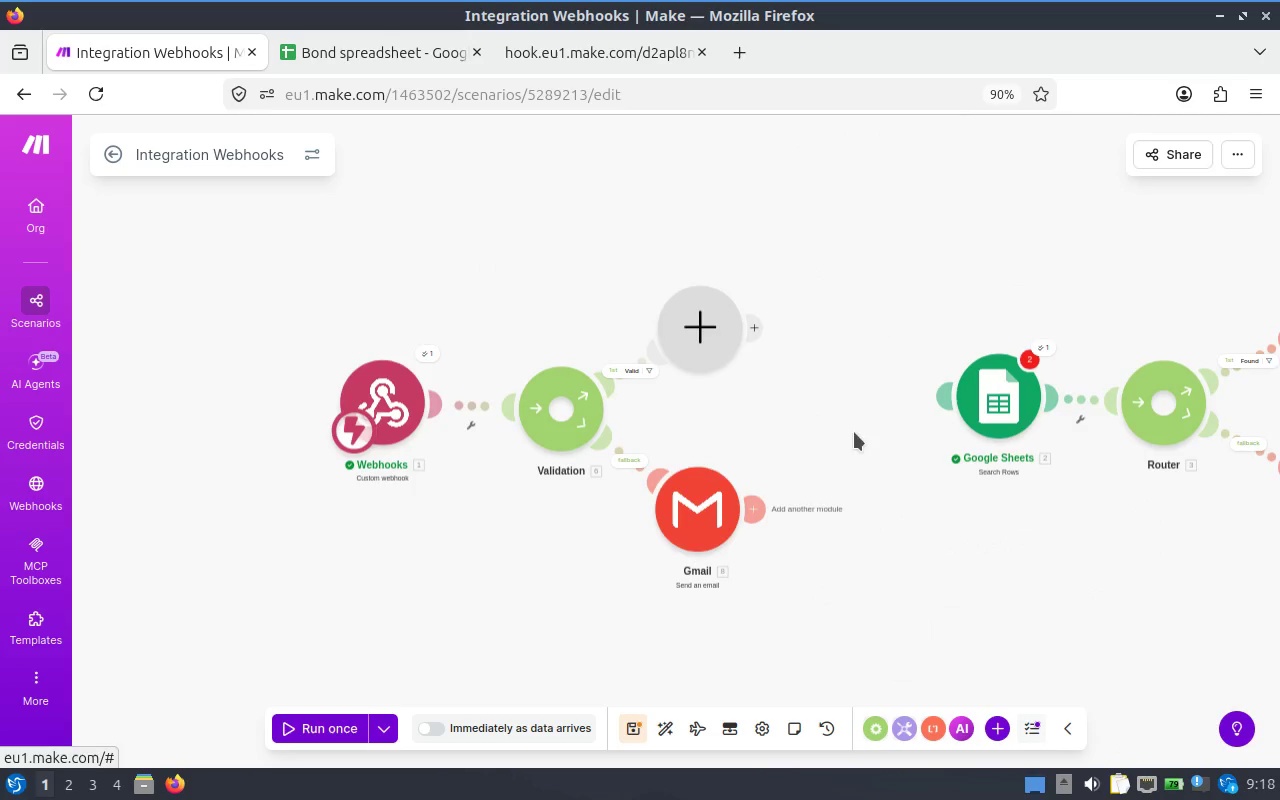 
left_click_drag(start_coordinate=[695, 334], to_coordinate=[988, 394])
 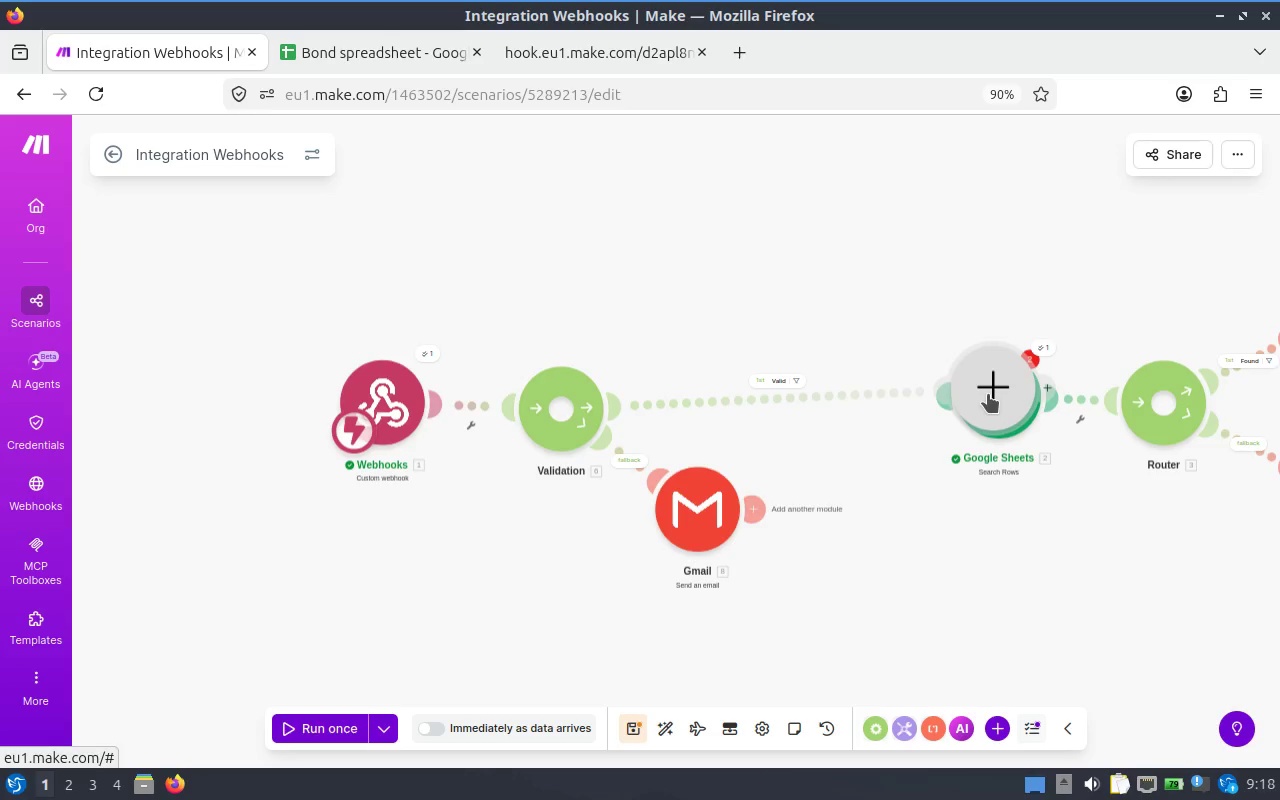 
left_click_drag(start_coordinate=[988, 394], to_coordinate=[762, 248])
 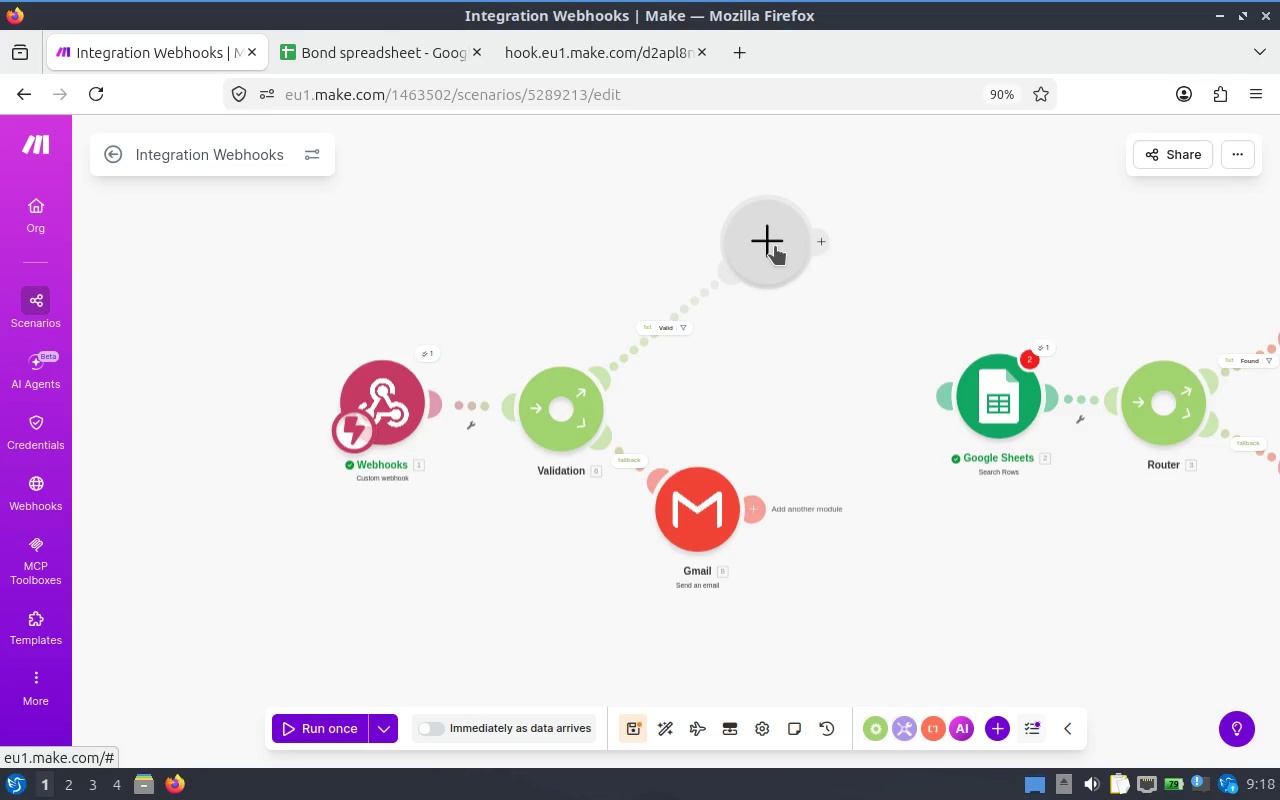 
right_click([775, 246])
 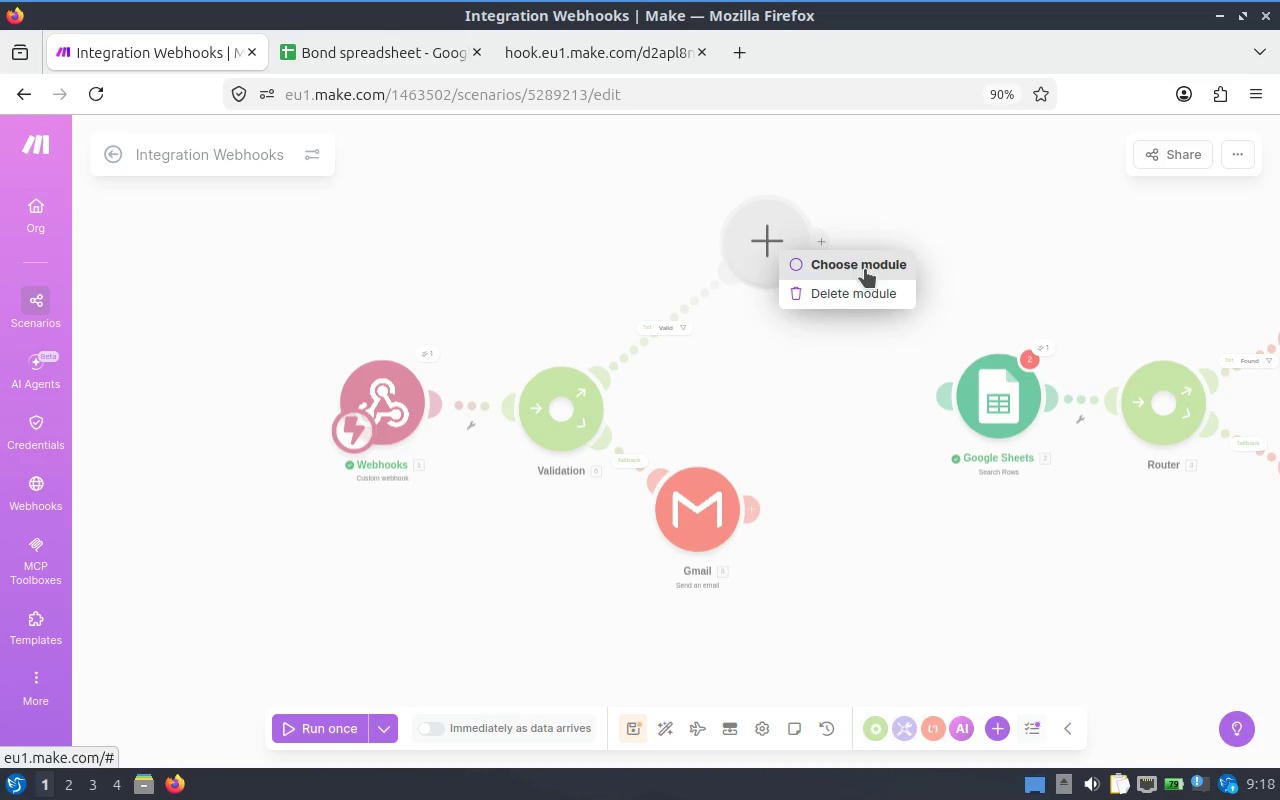 
left_click([860, 271])
 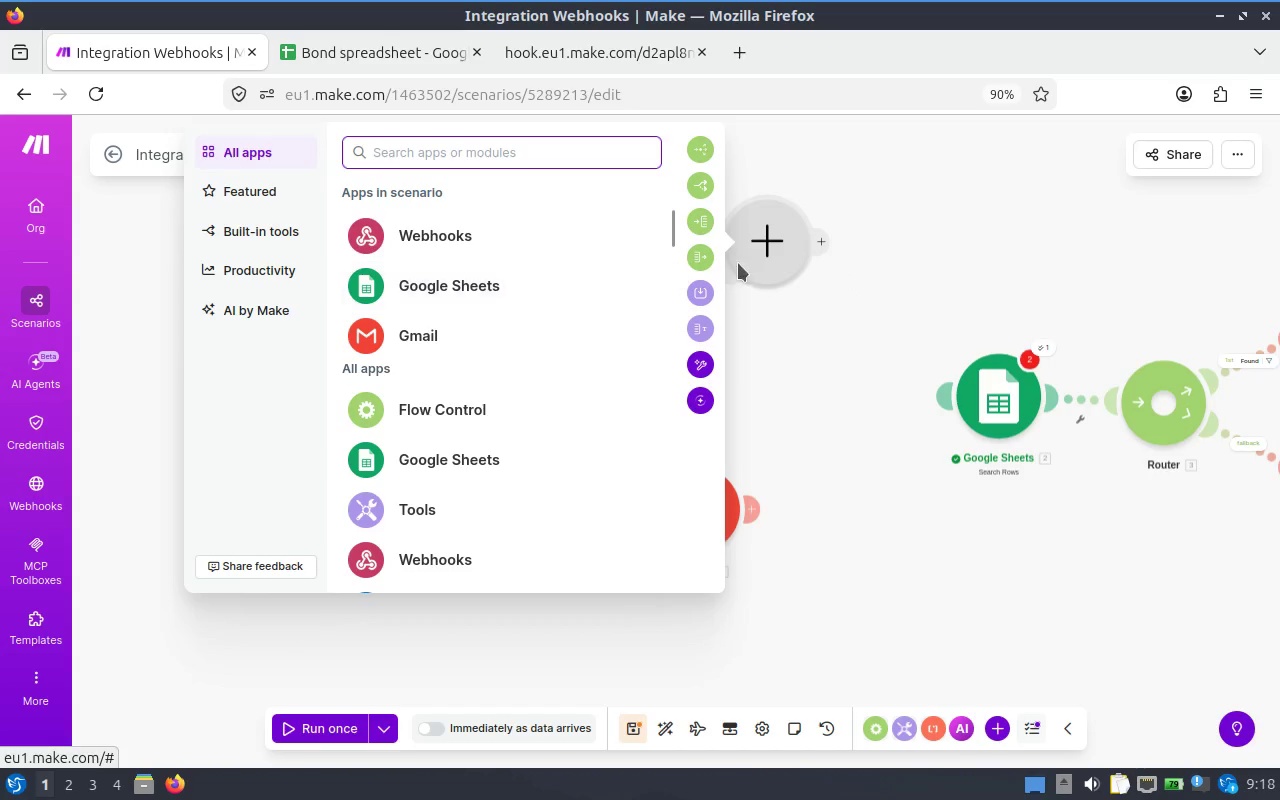 
key(Escape)
 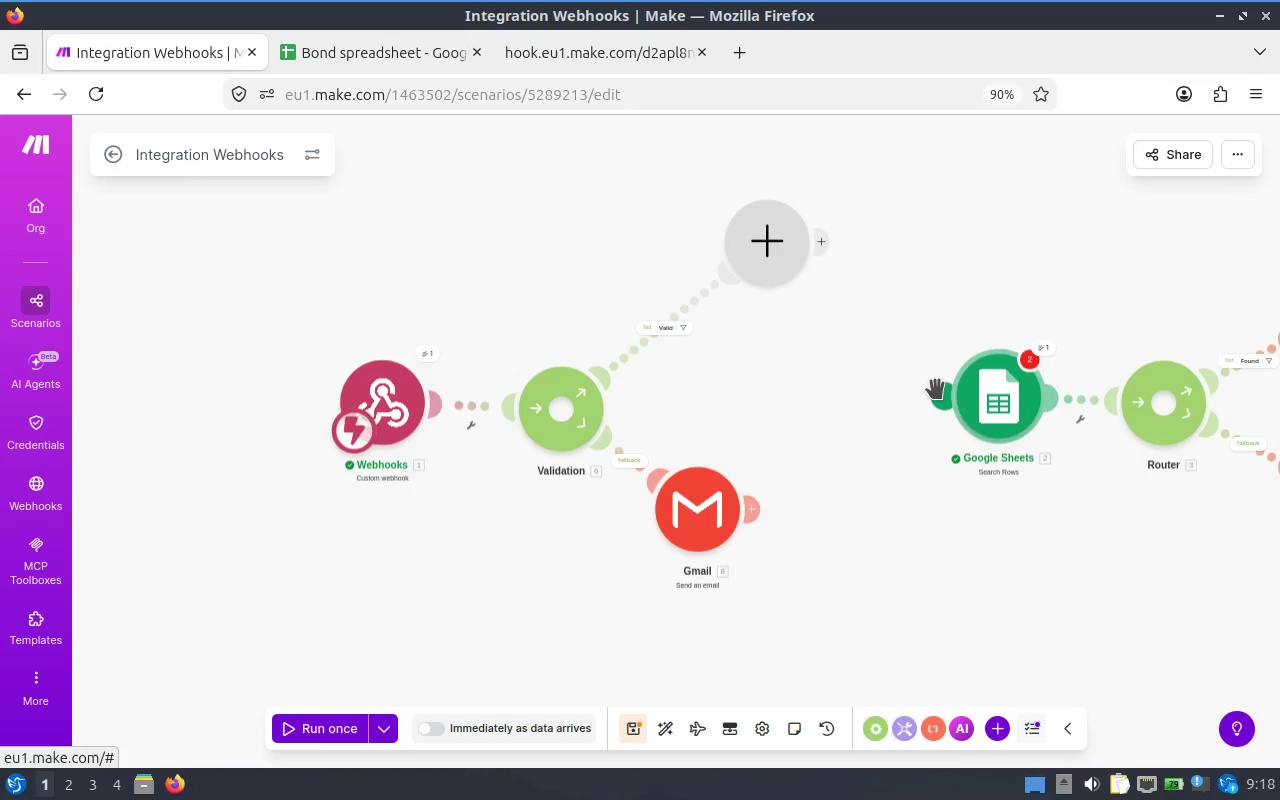 
left_click_drag(start_coordinate=[933, 389], to_coordinate=[890, 387])
 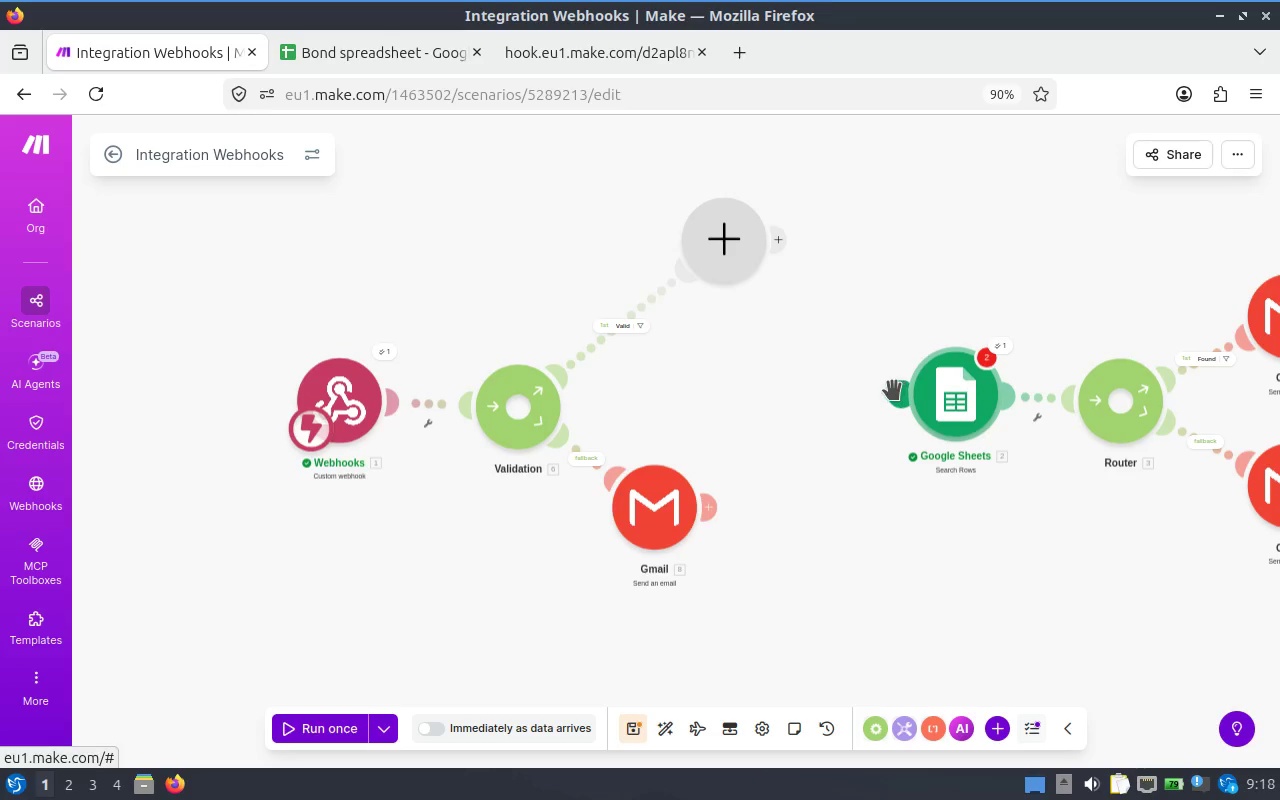 
left_click_drag(start_coordinate=[894, 390], to_coordinate=[520, 398])
 